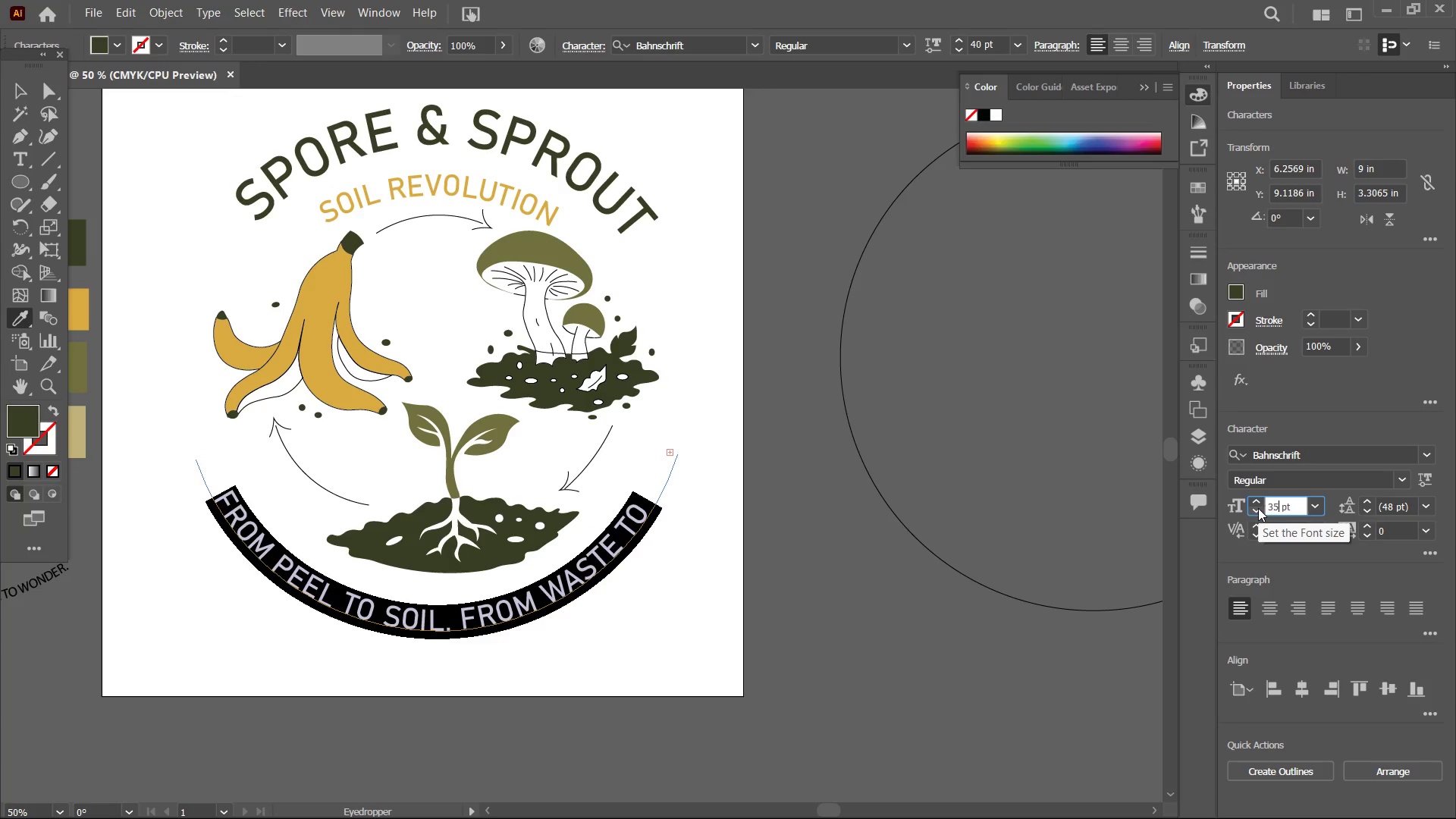 
key(Numpad5)
 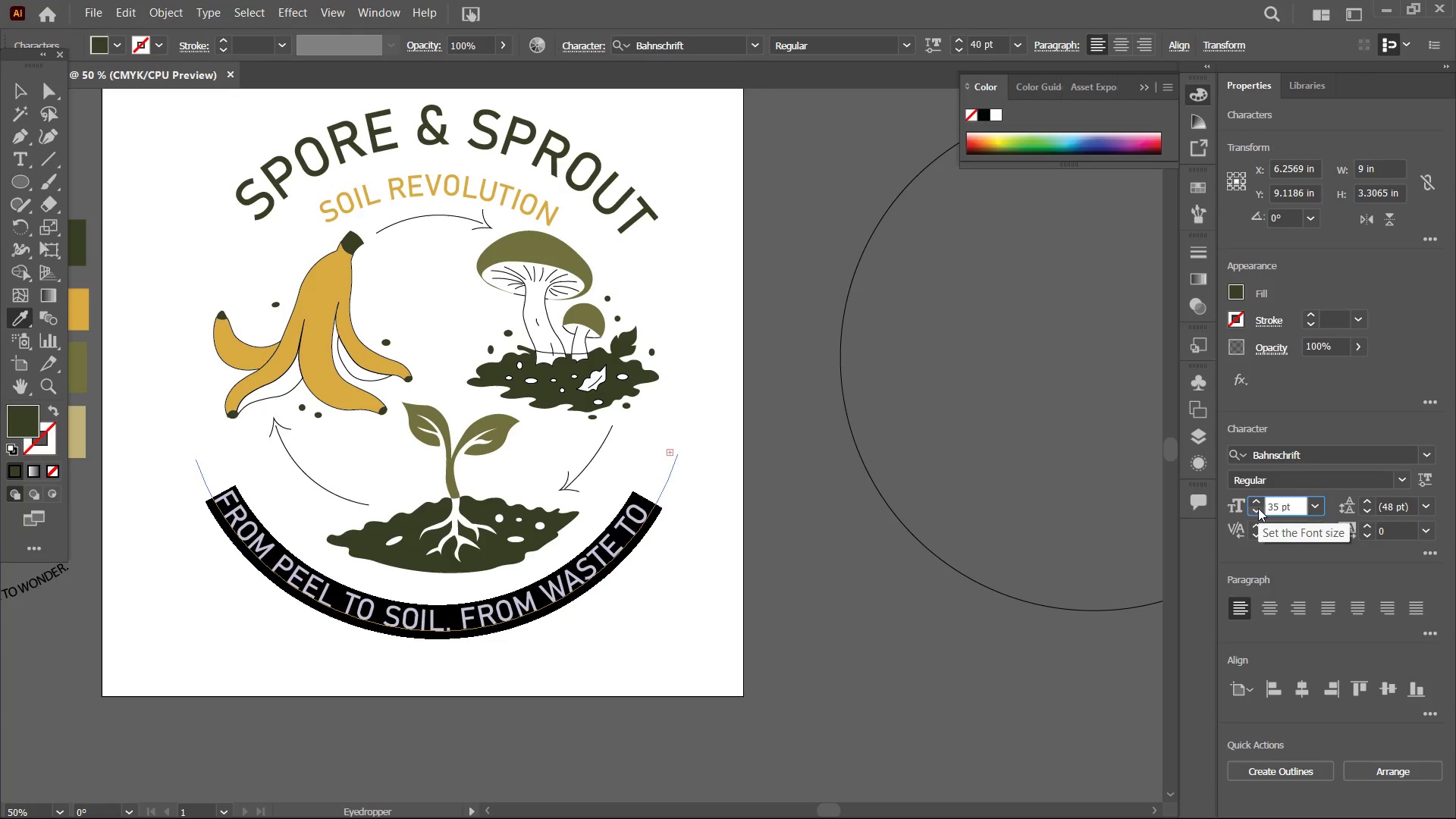 
key(Enter)
 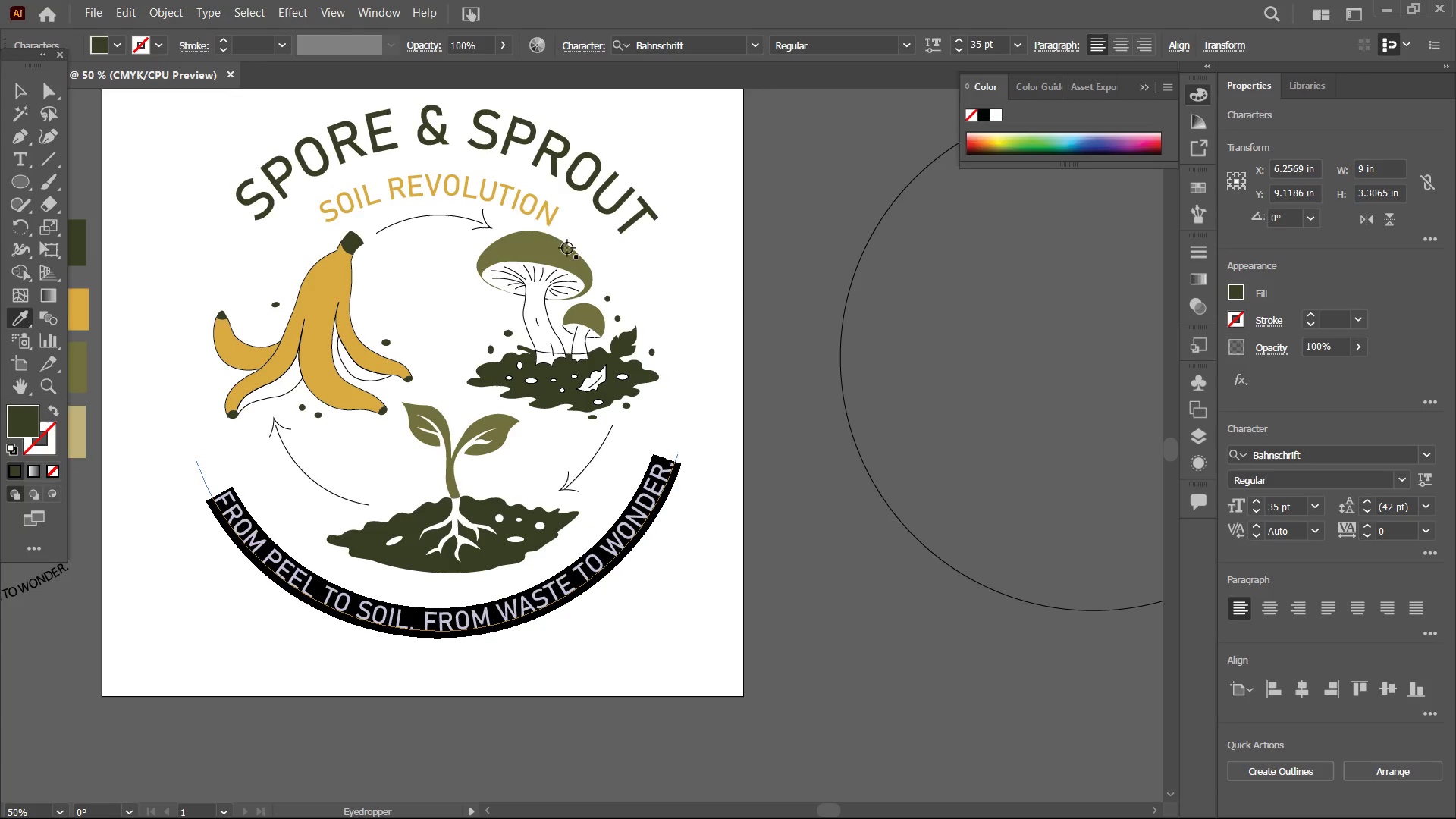 
left_click([20, 96])
 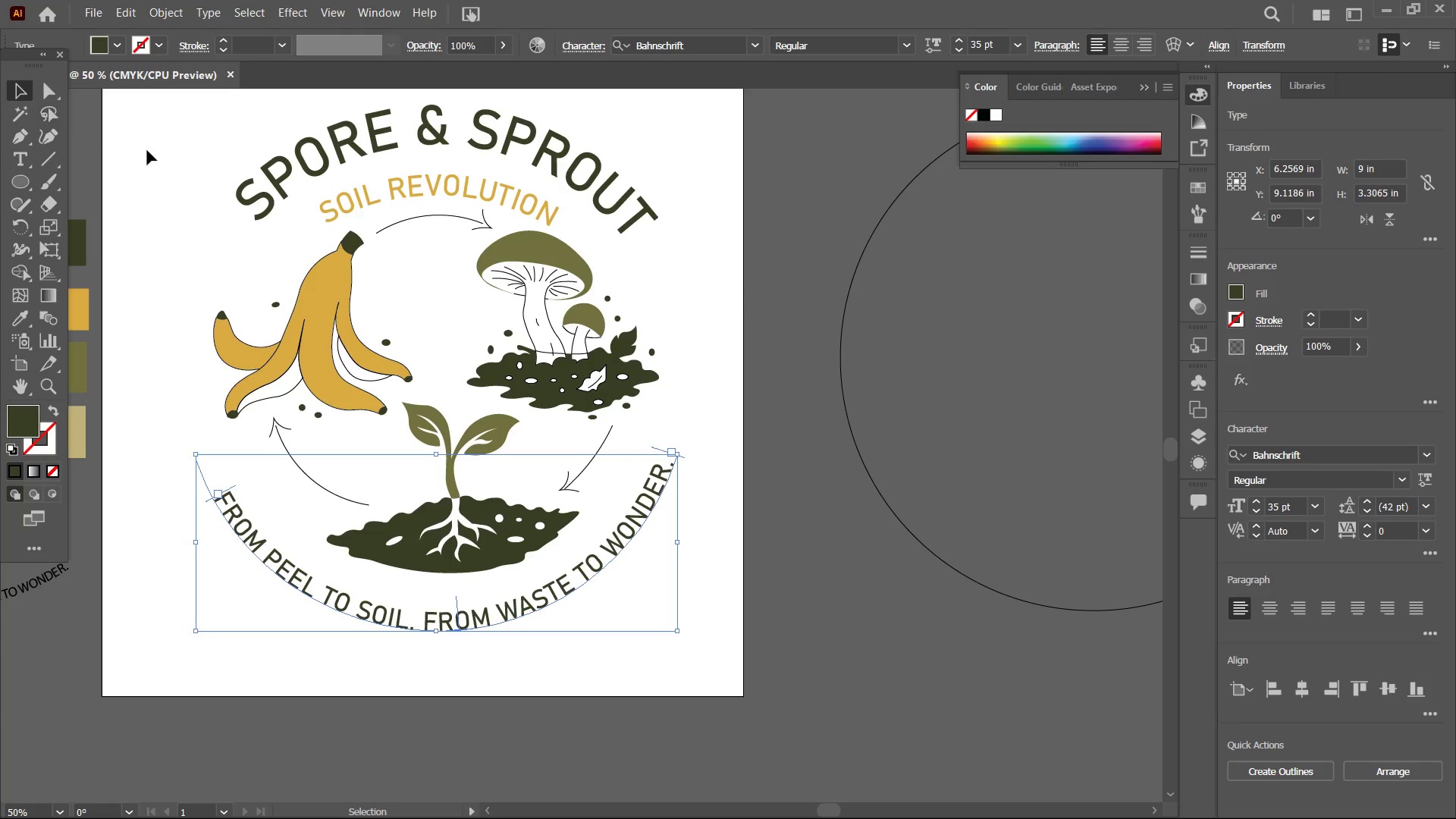 
double_click([173, 157])
 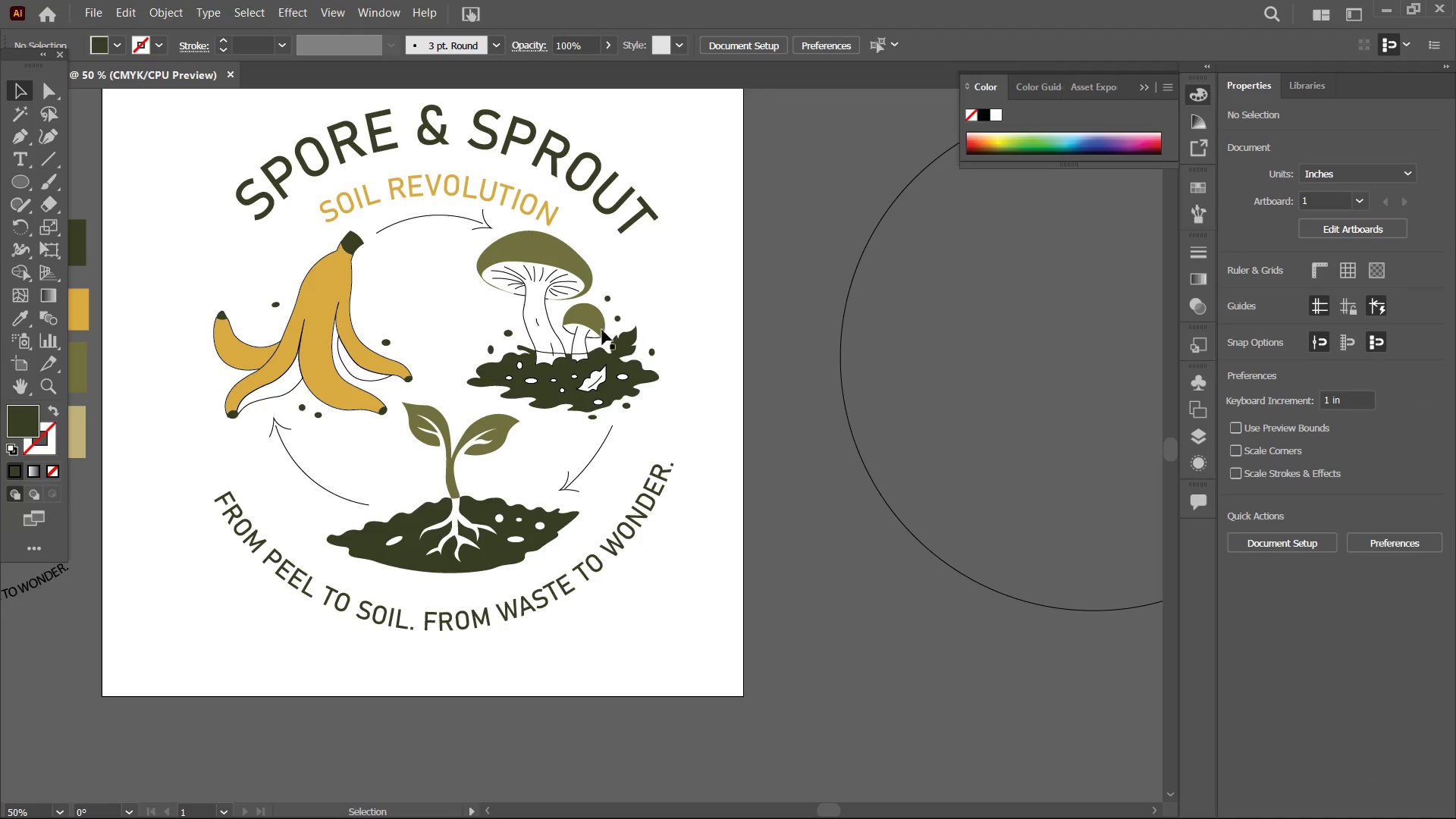 
left_click([901, 520])
 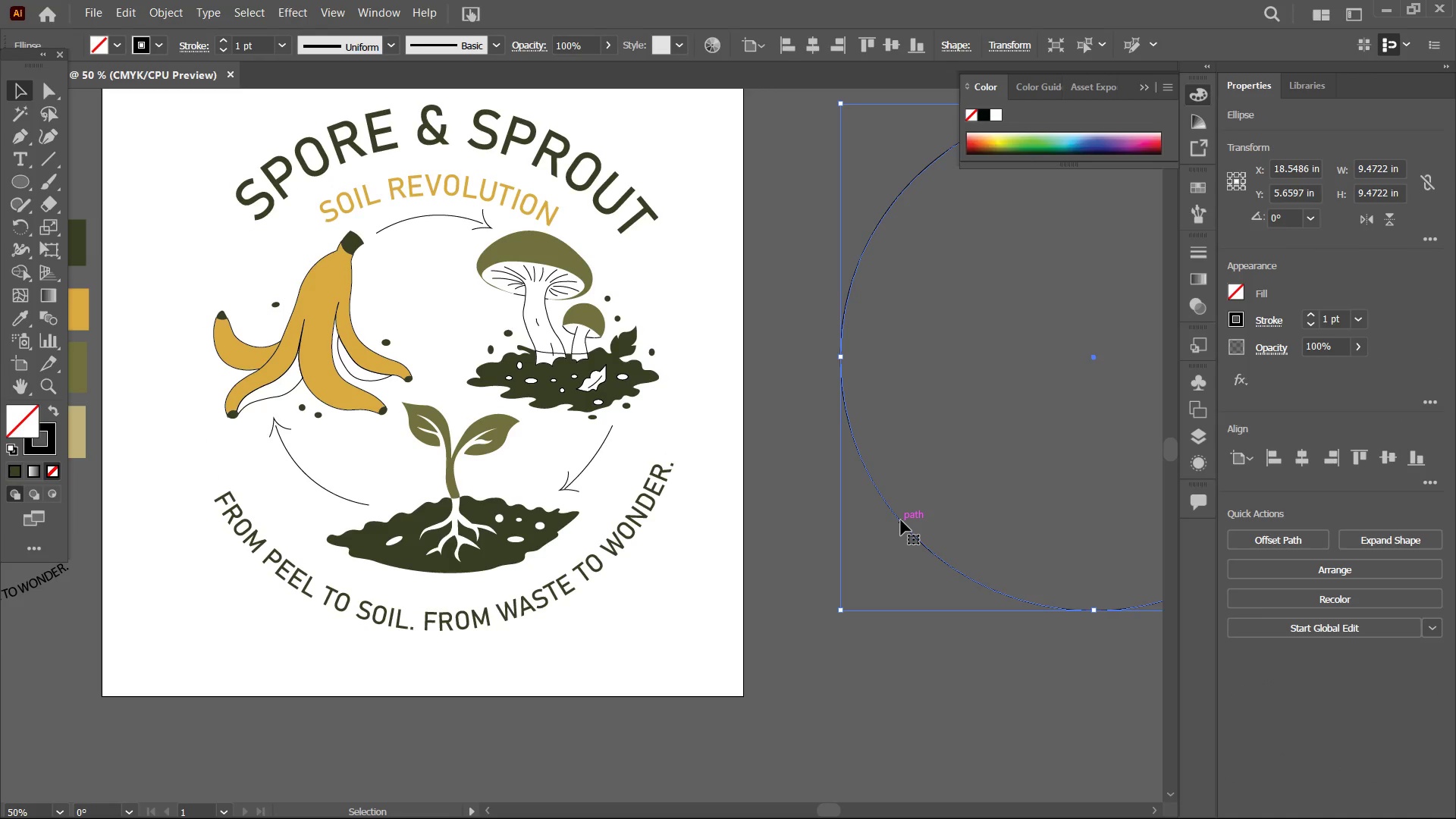 
key(Control+C)
 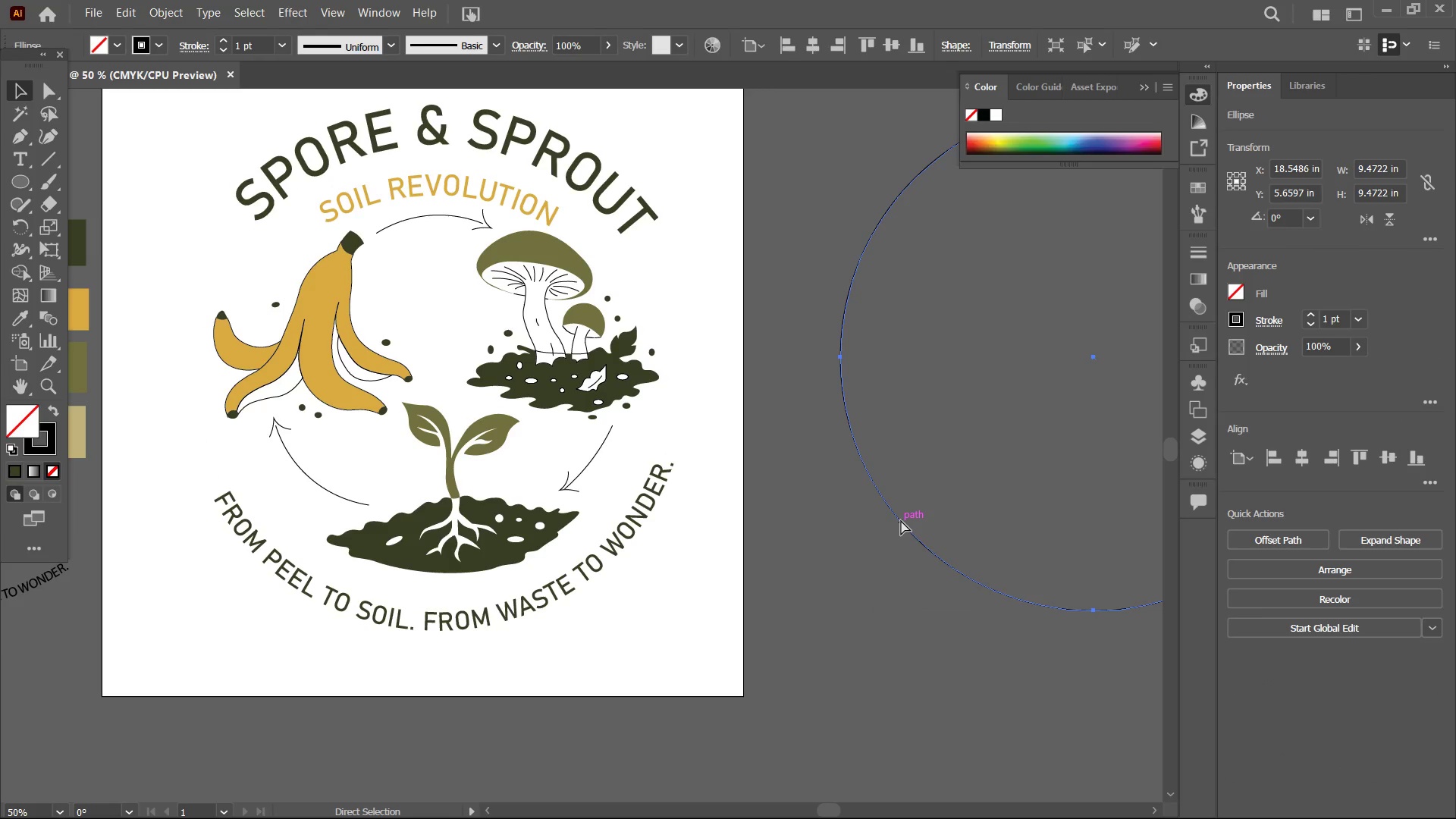 
key(Control+V)
 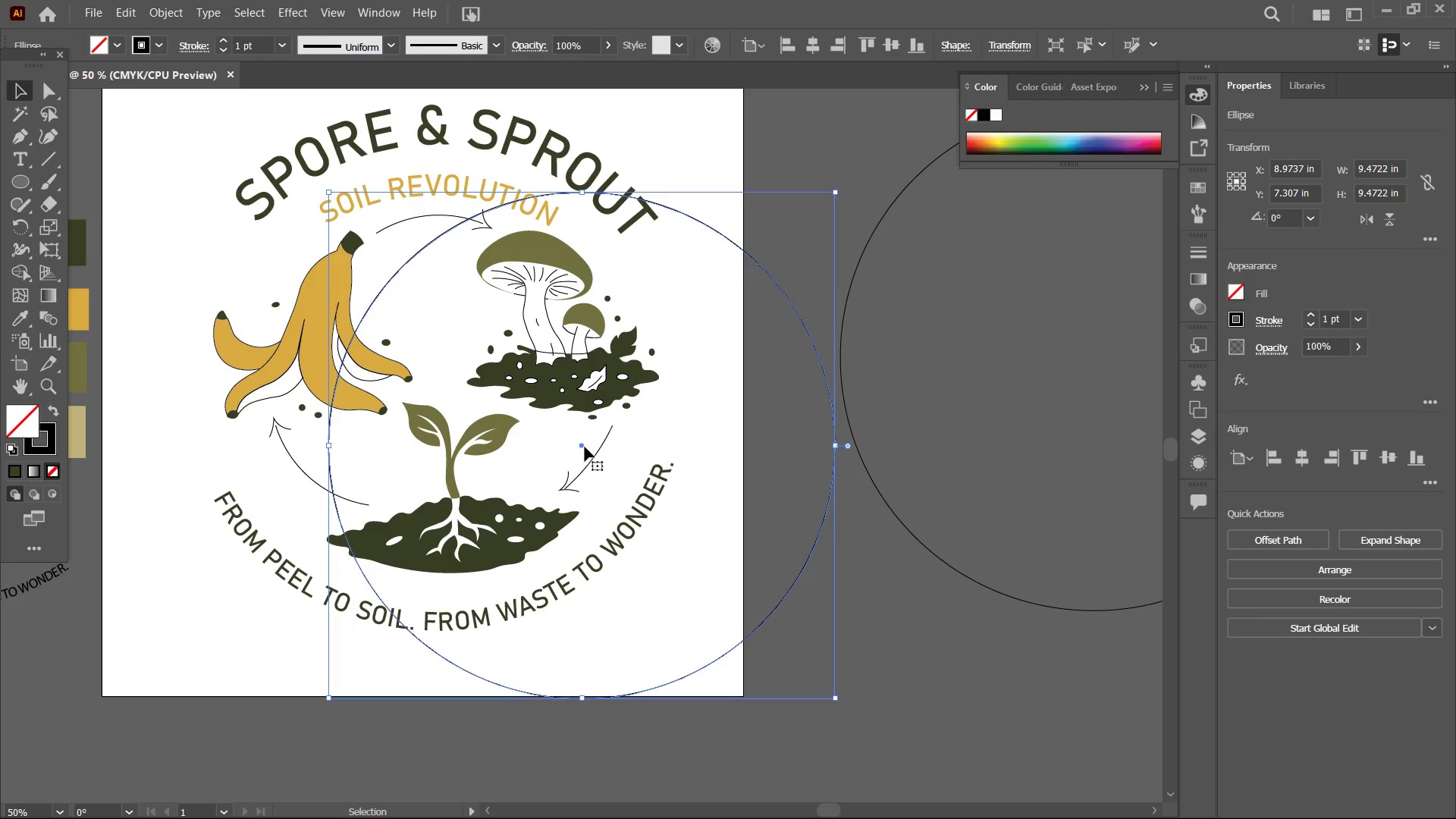 
left_click_drag(start_coordinate=[581, 447], to_coordinate=[435, 380])
 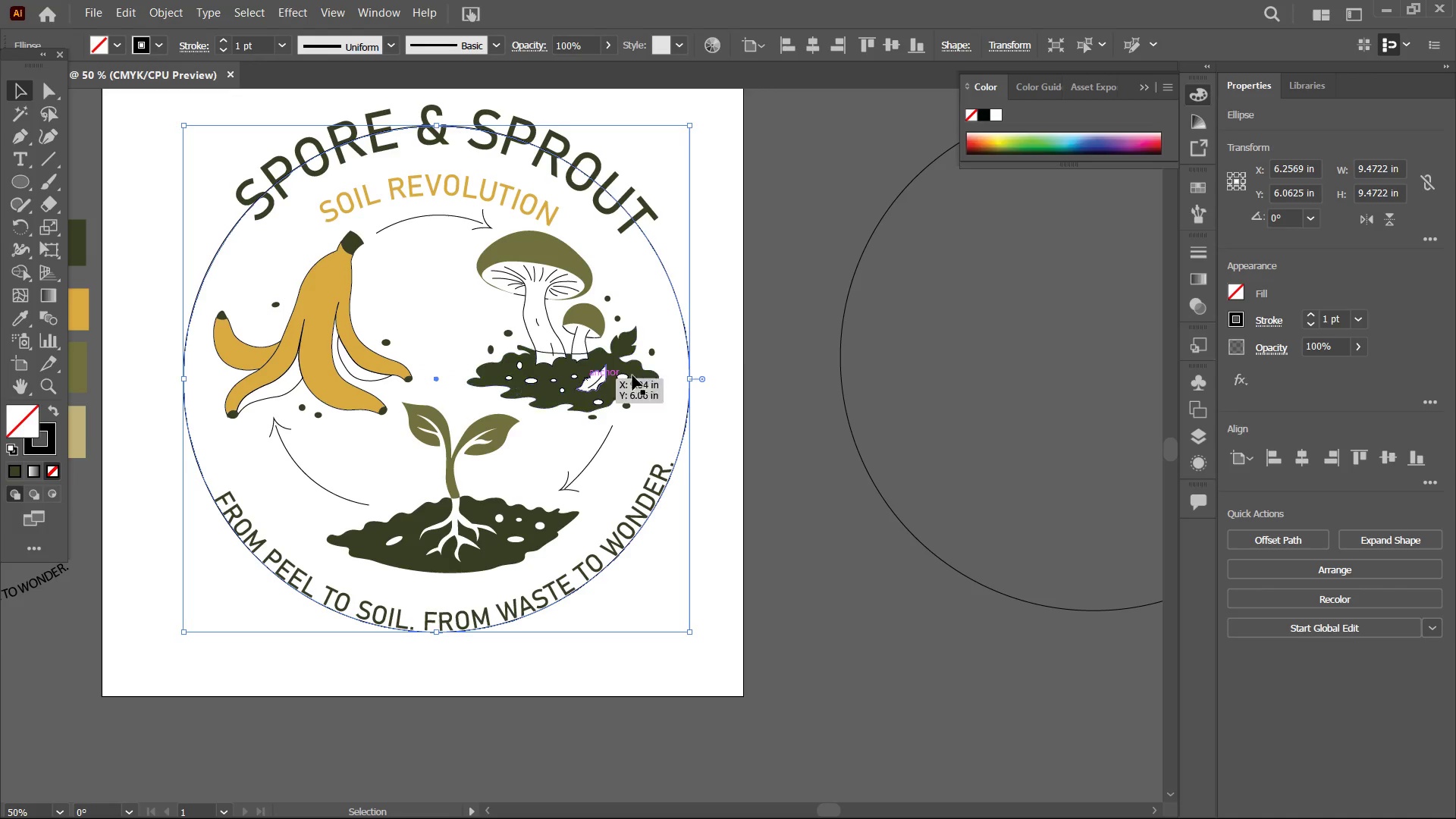 
left_click([805, 274])
 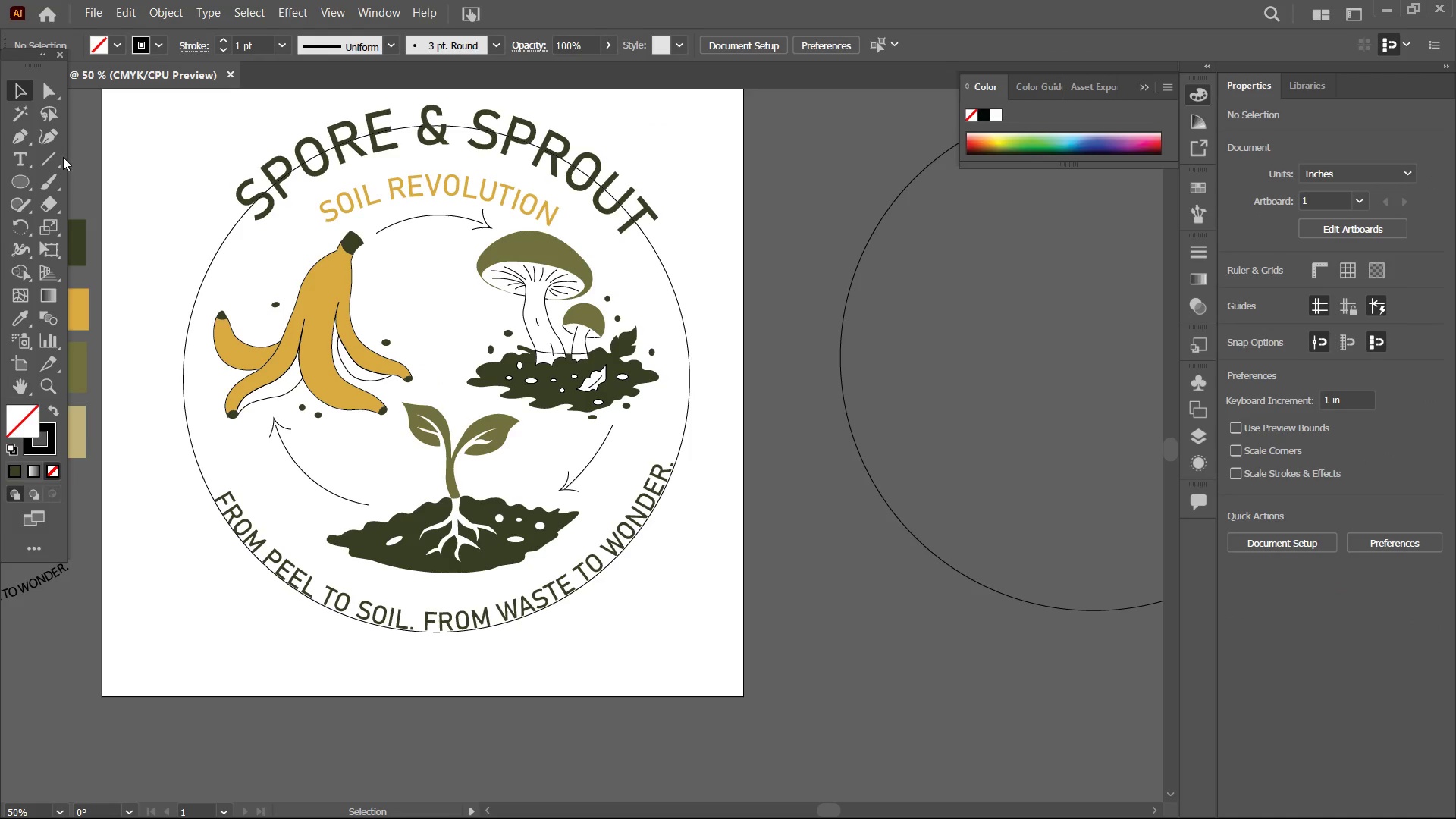 
left_click([20, 140])
 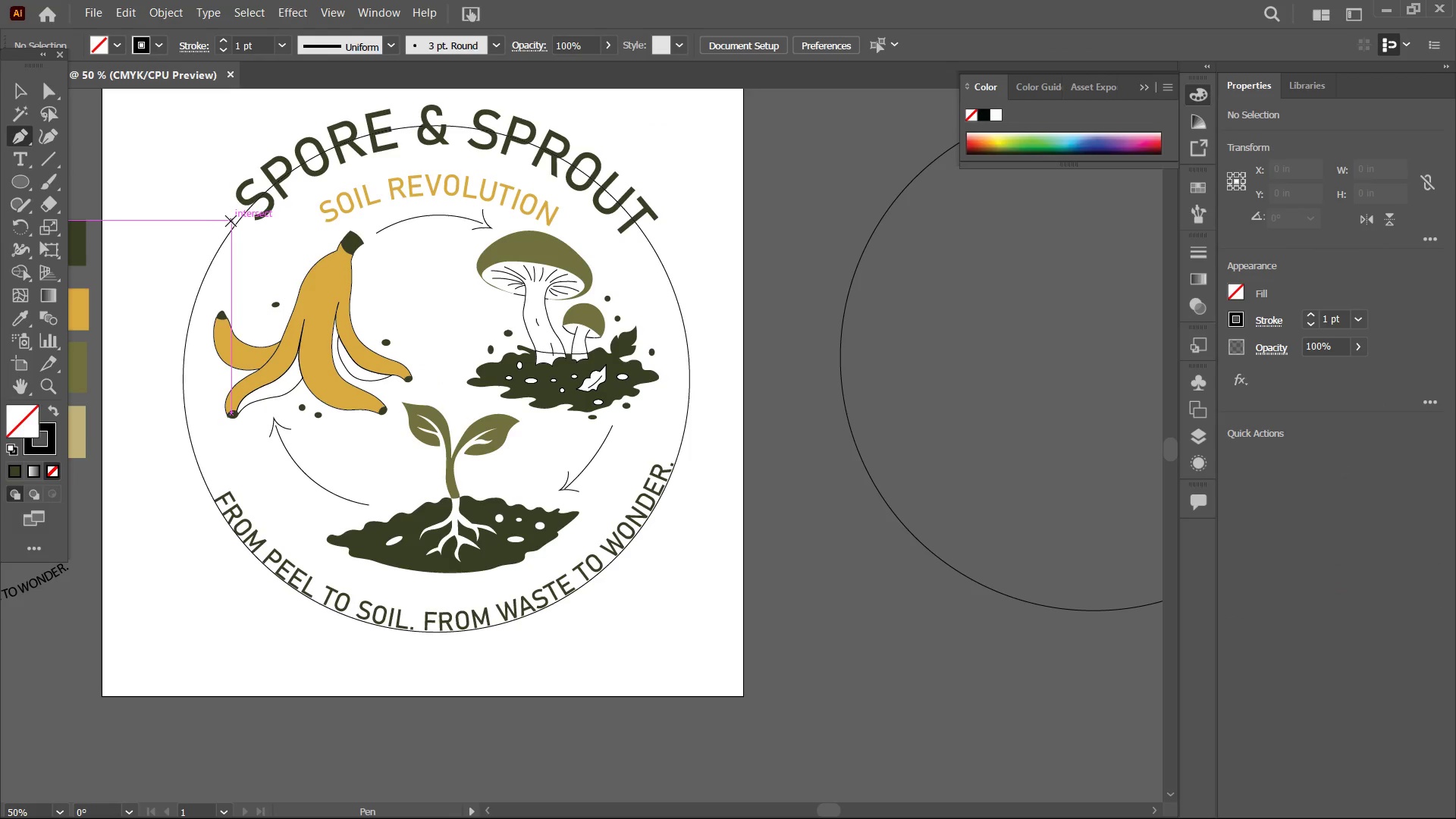 
left_click([231, 218])
 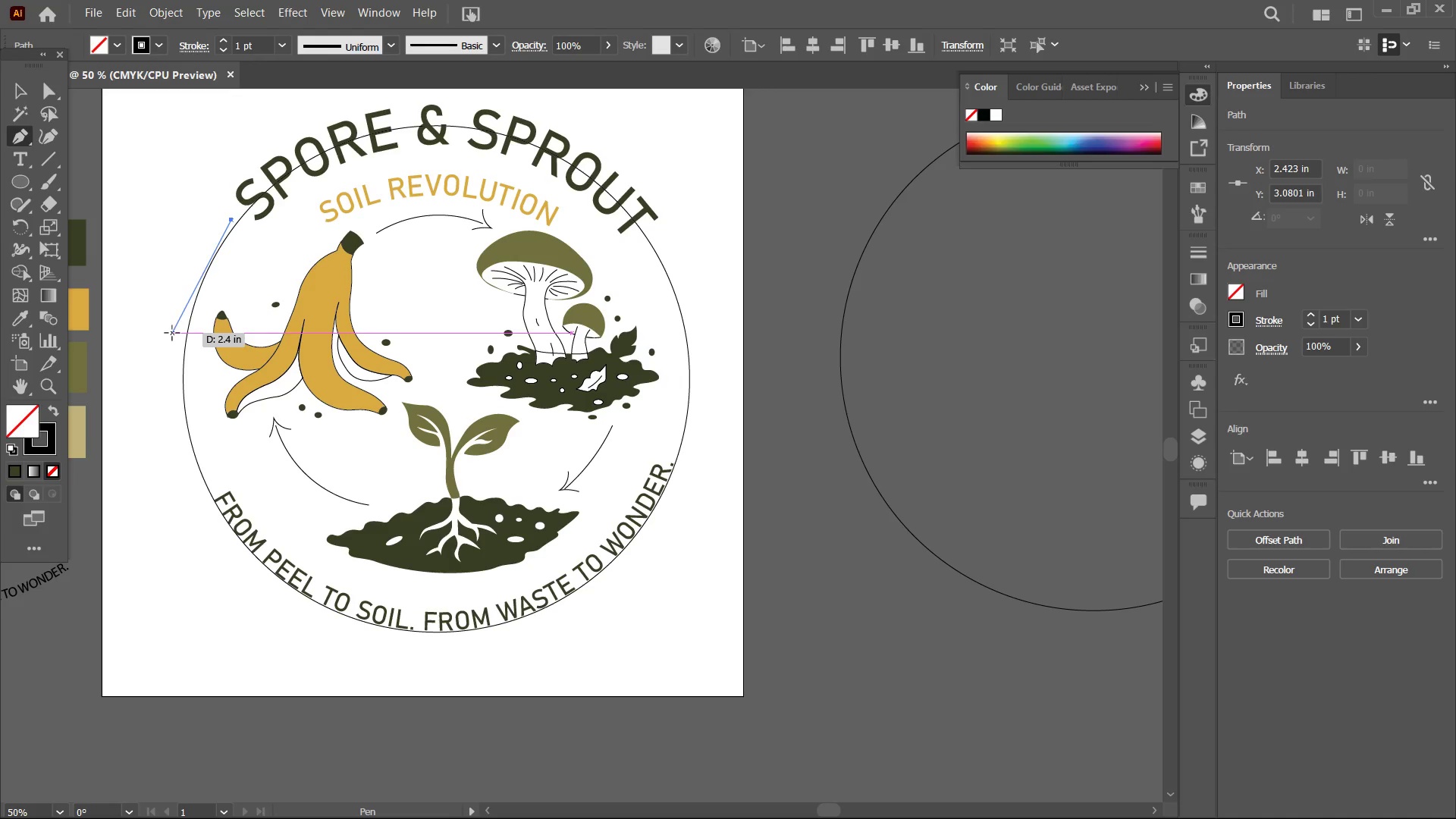 
left_click([174, 326])
 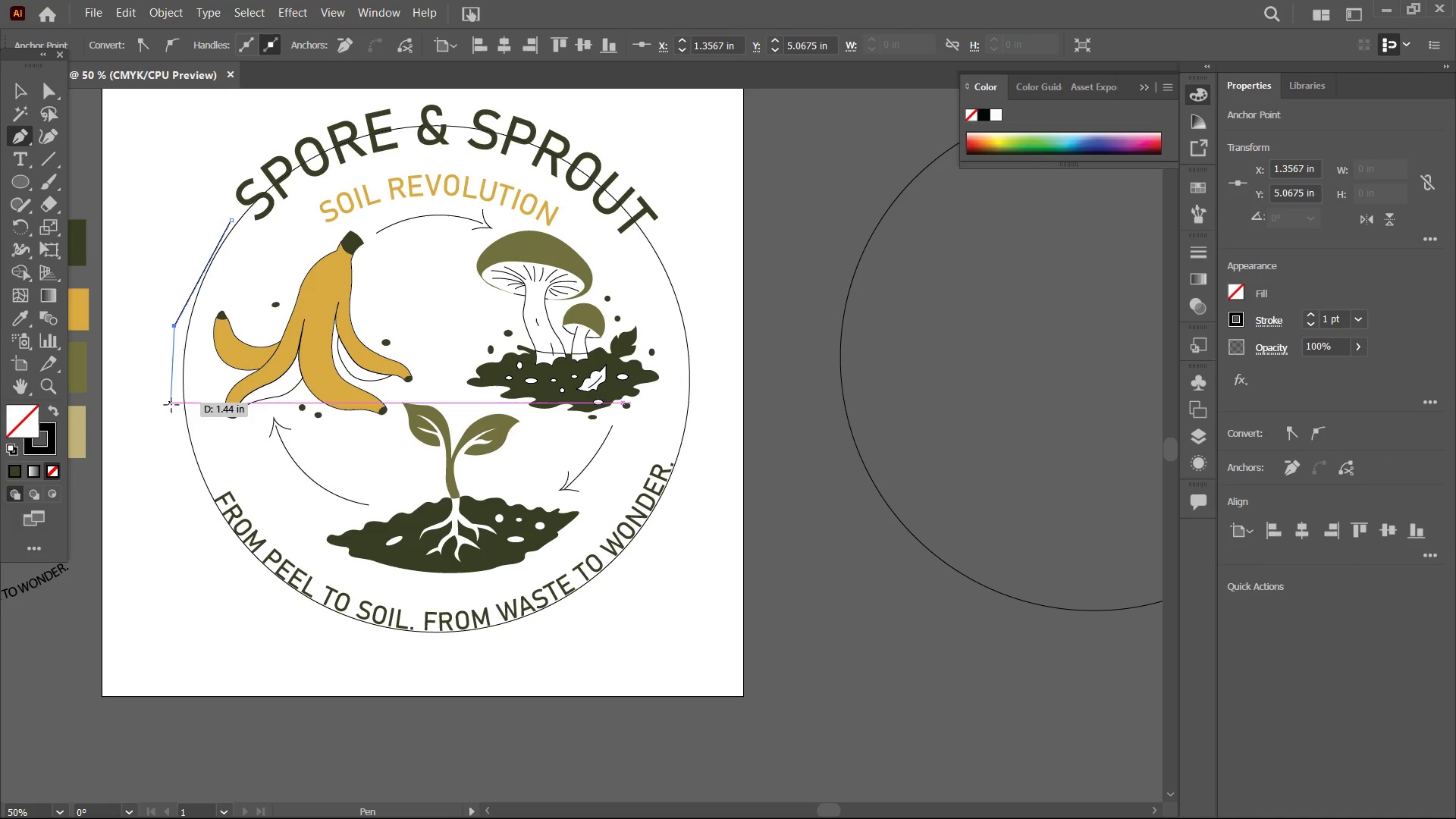 
left_click([171, 406])
 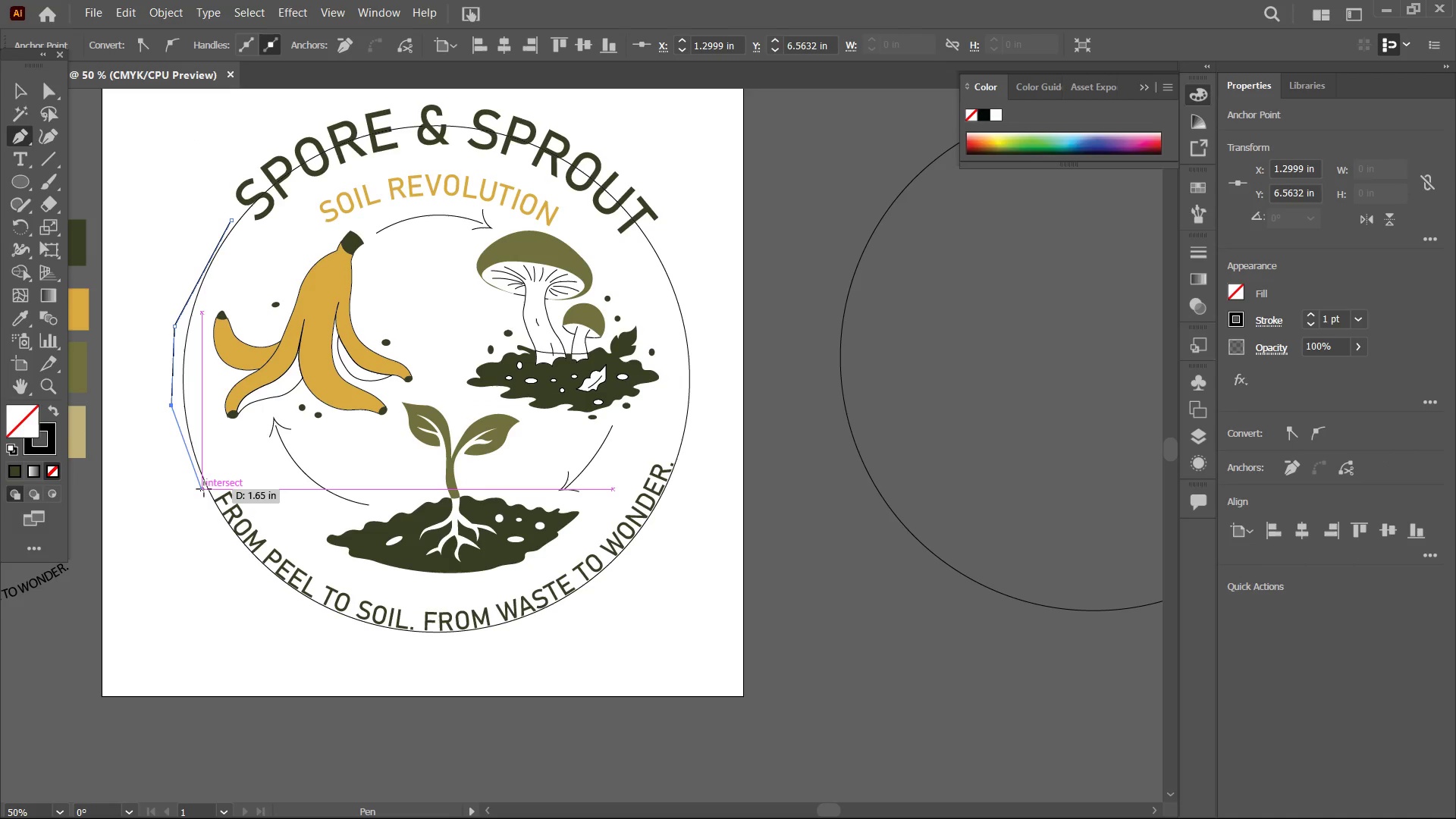 
left_click([206, 486])
 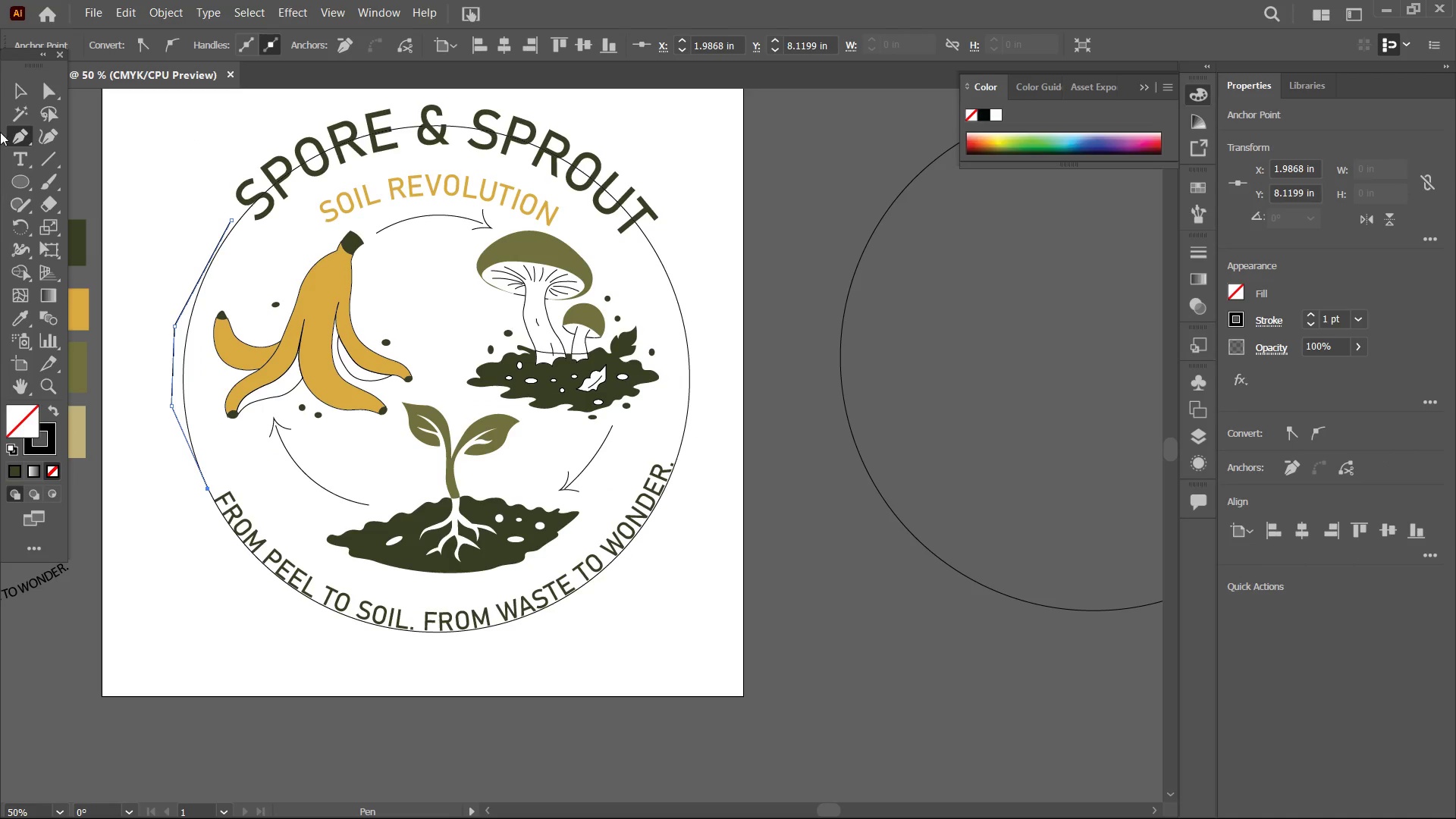 
left_click([29, 100])
 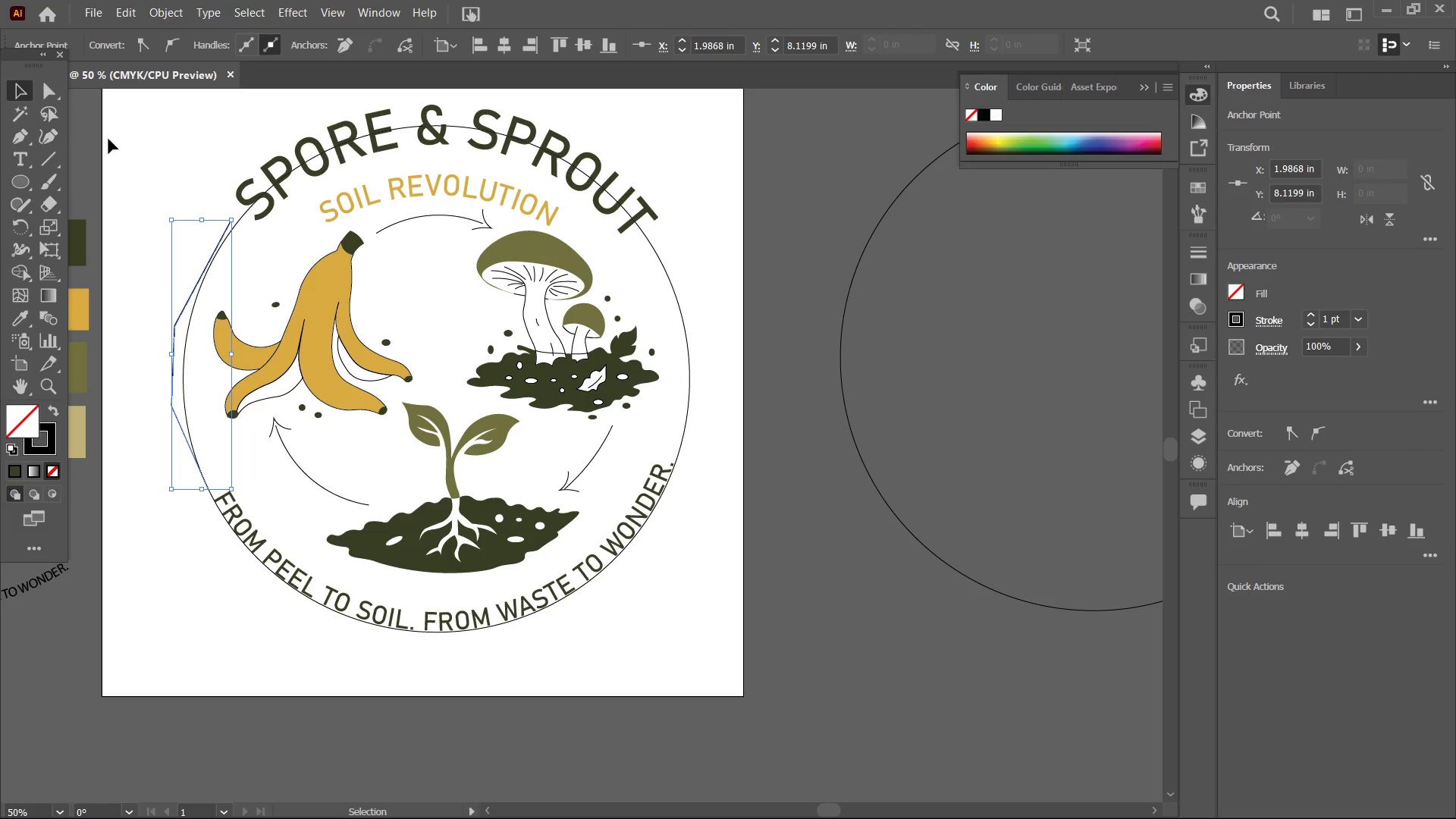 
left_click([108, 139])
 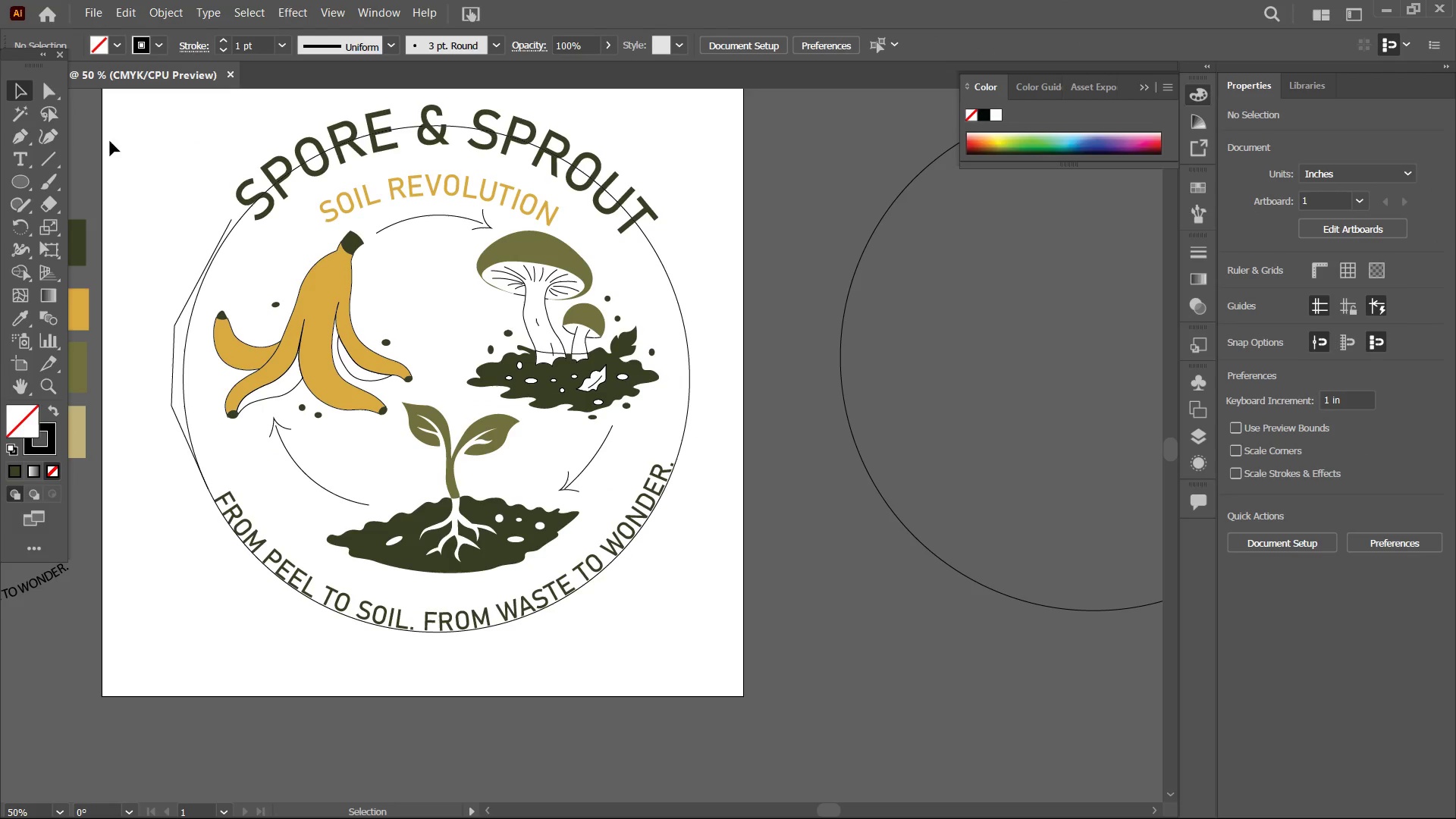 
key(Control+Equal)
 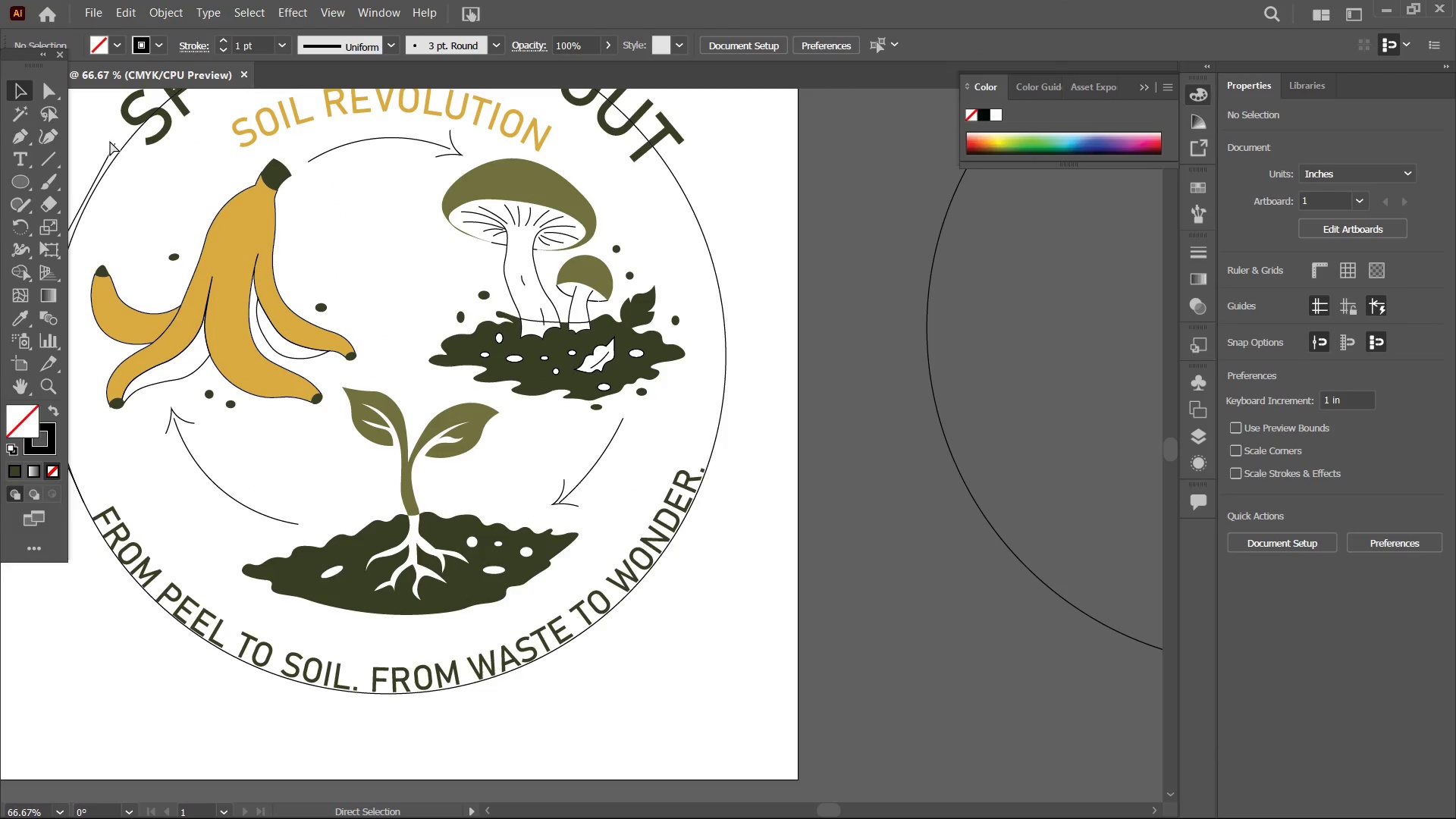 
key(Control+Equal)
 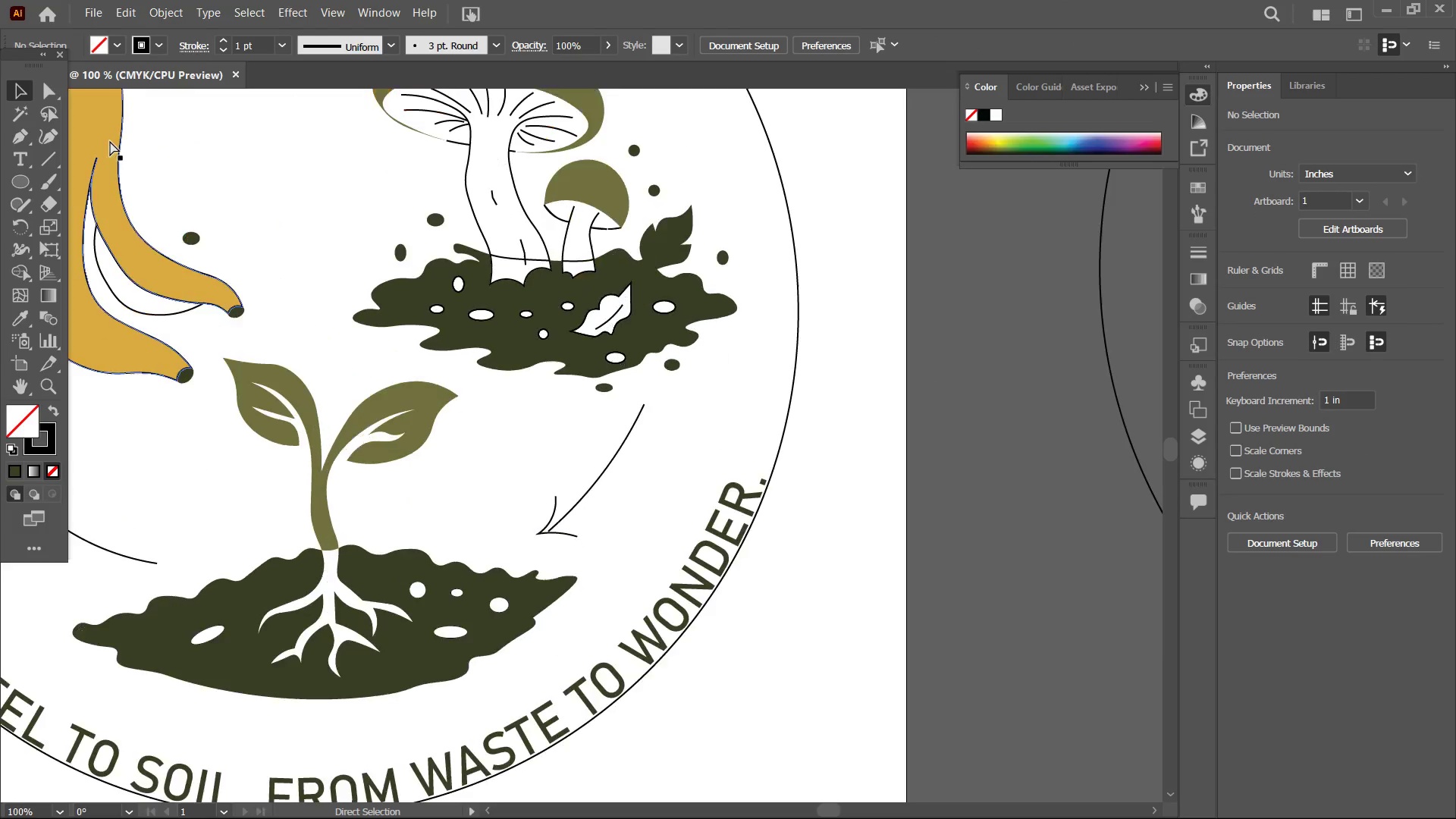 
key(Control+Equal)
 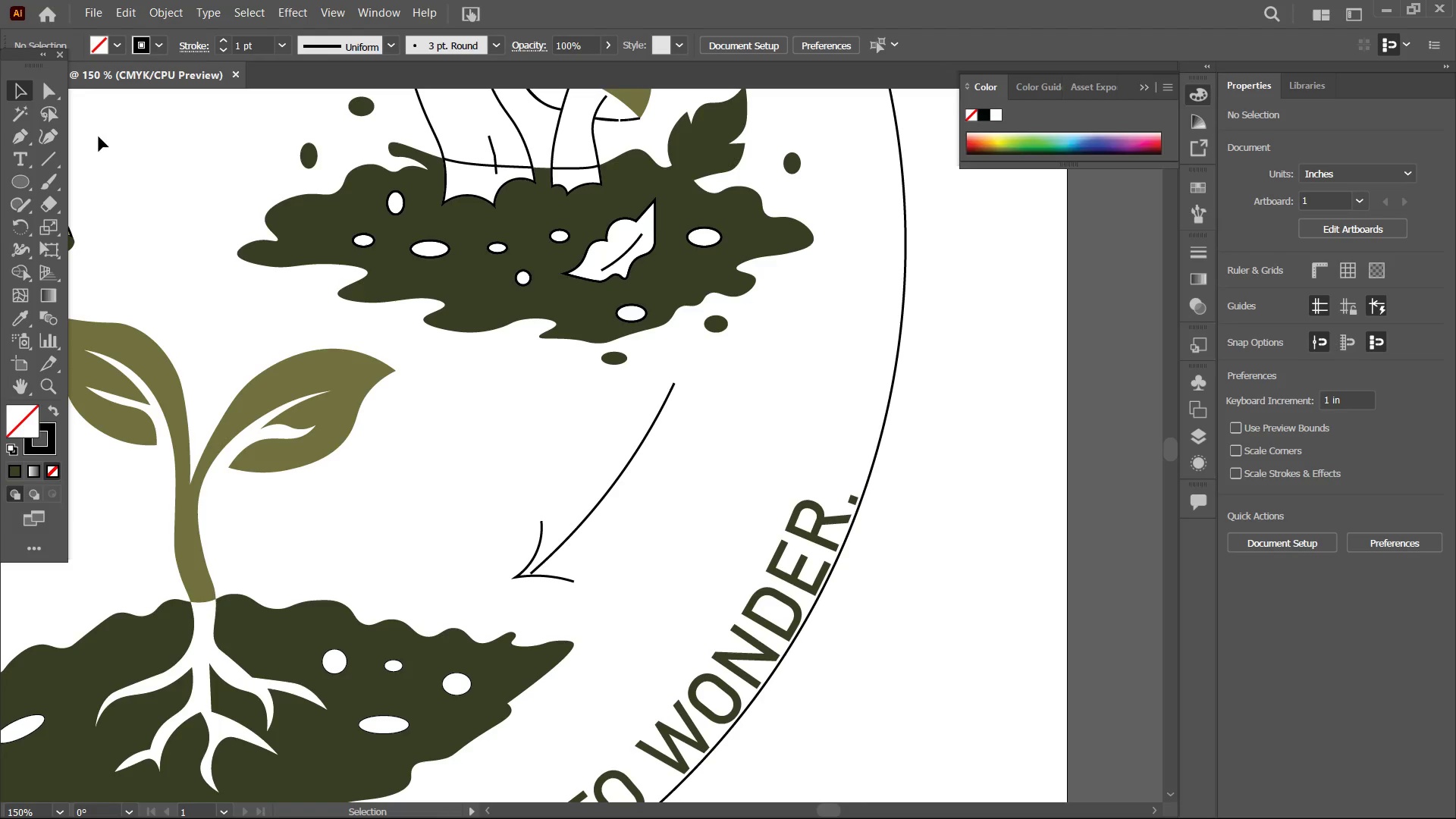 
hold_key(key=Space, duration=1.5)
 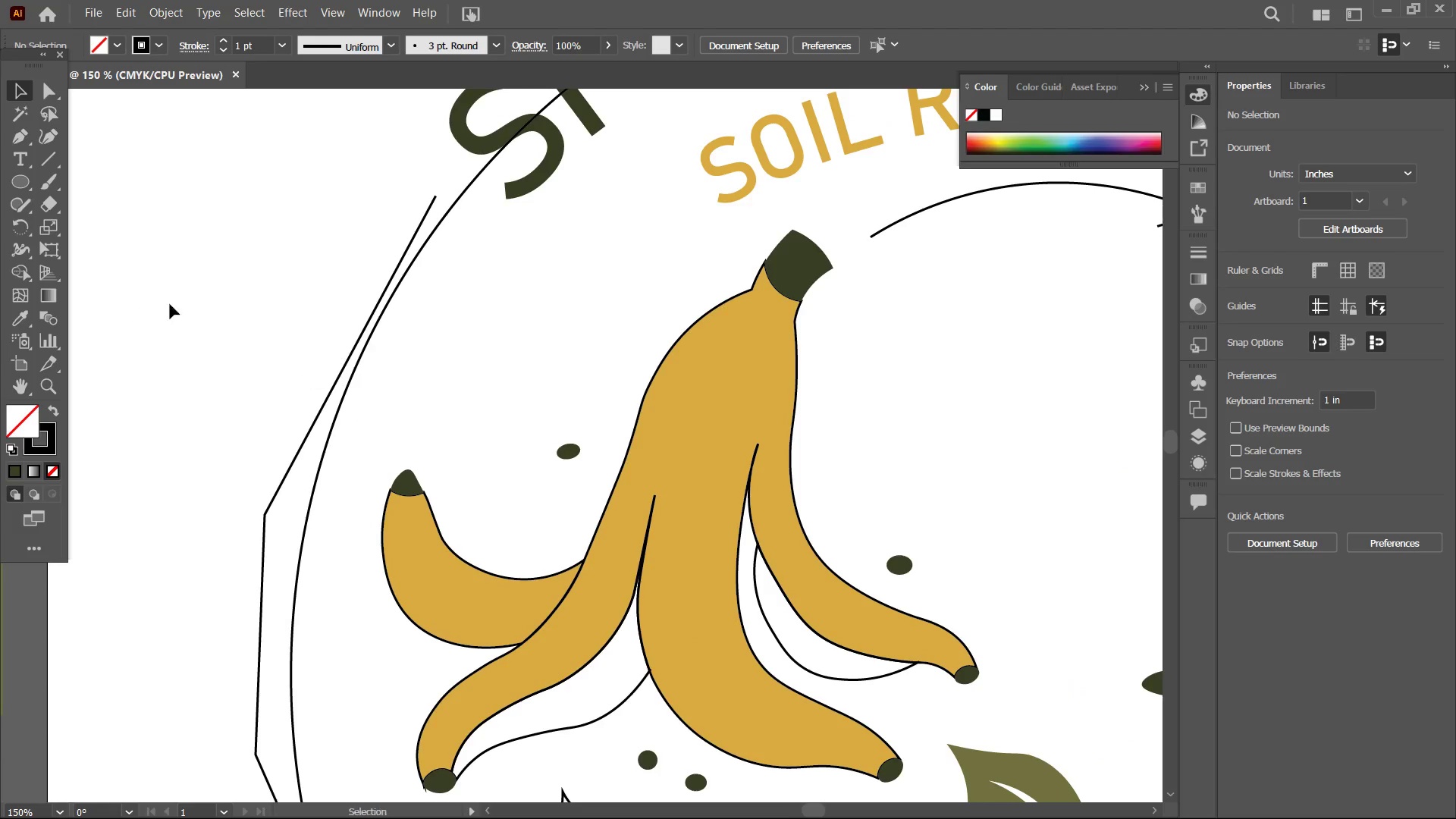 
left_click_drag(start_coordinate=[267, 203], to_coordinate=[820, 315])
 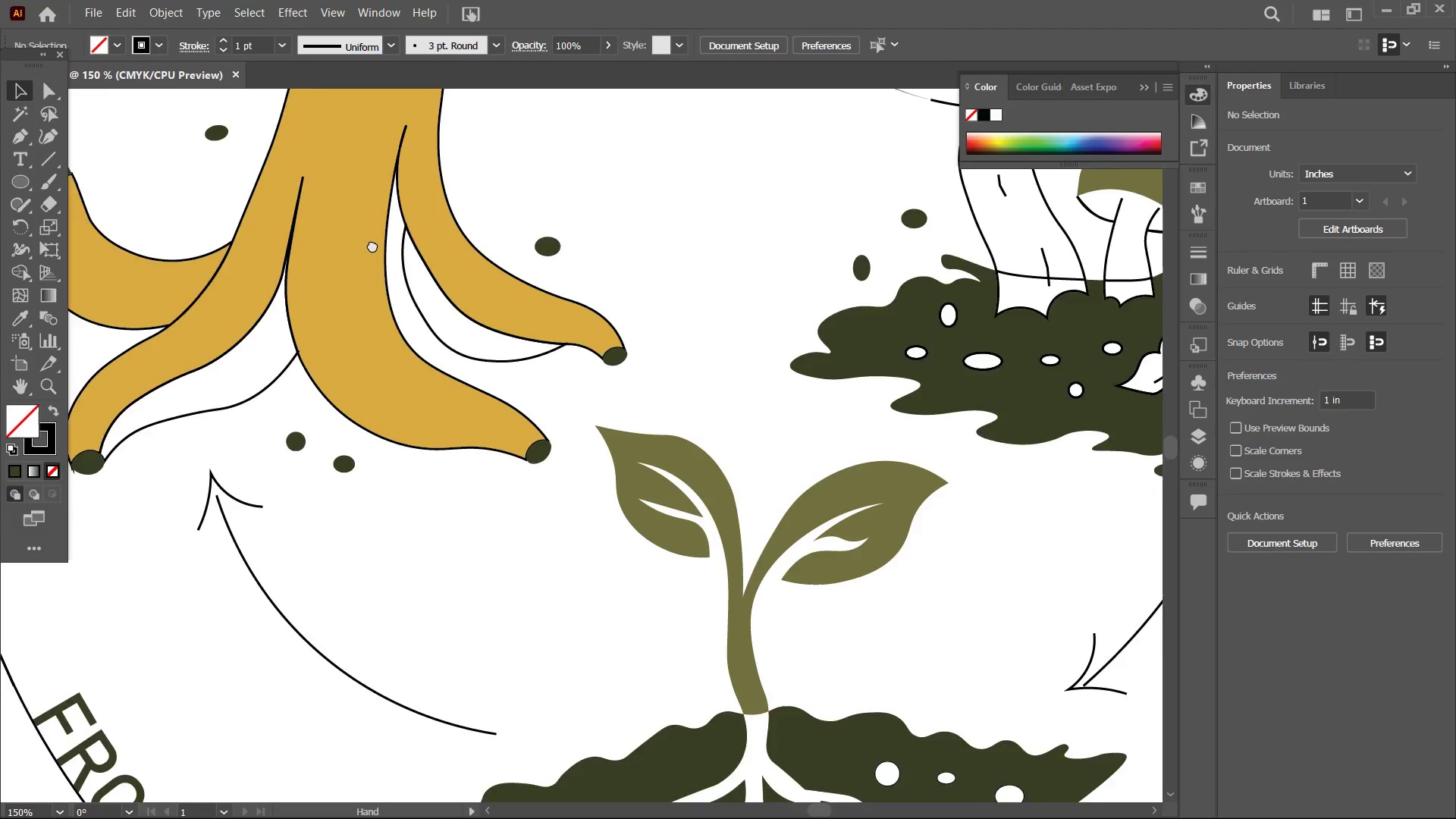 
left_click_drag(start_coordinate=[371, 241], to_coordinate=[752, 372])
 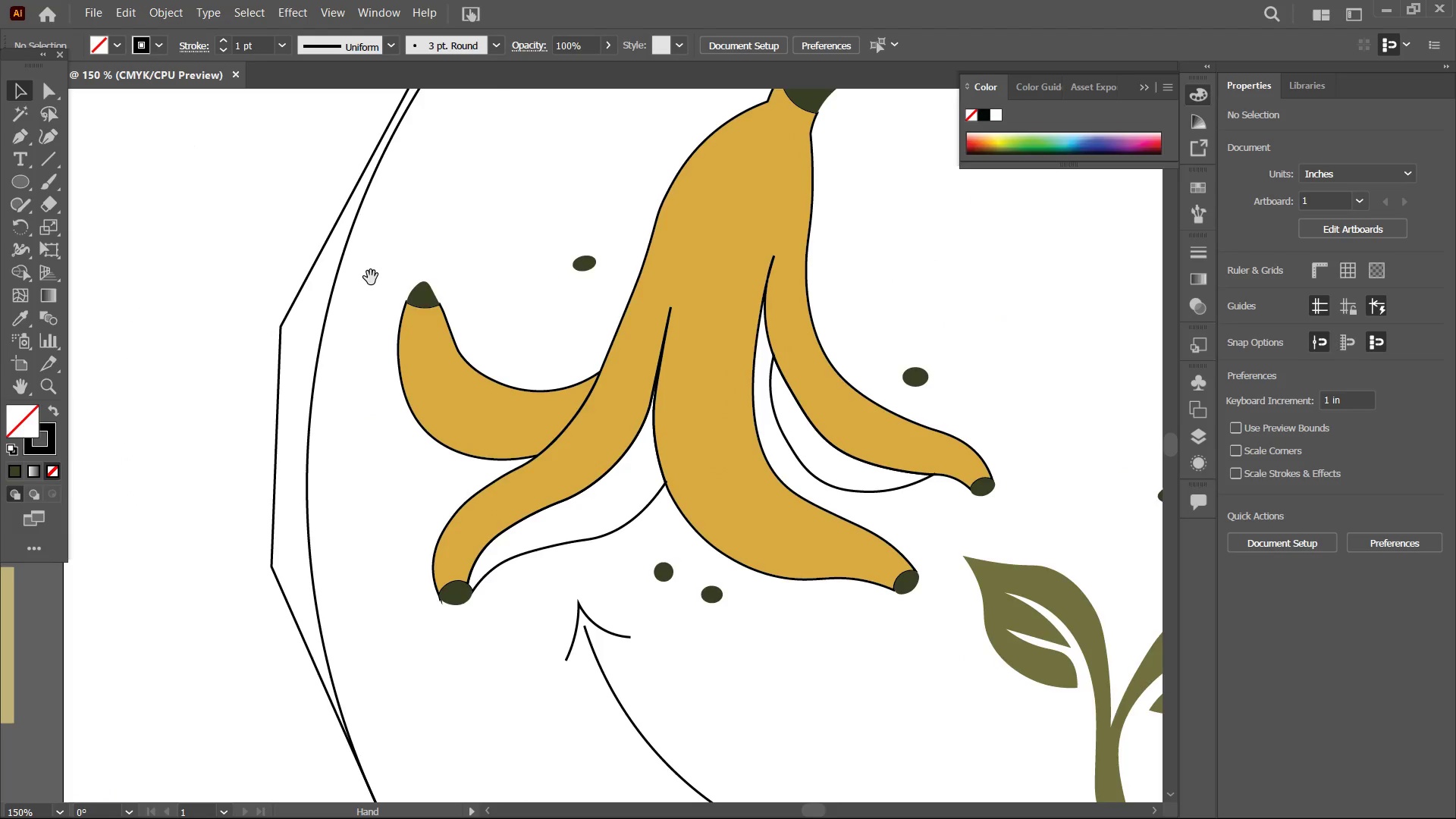 
left_click_drag(start_coordinate=[375, 284], to_coordinate=[470, 401])
 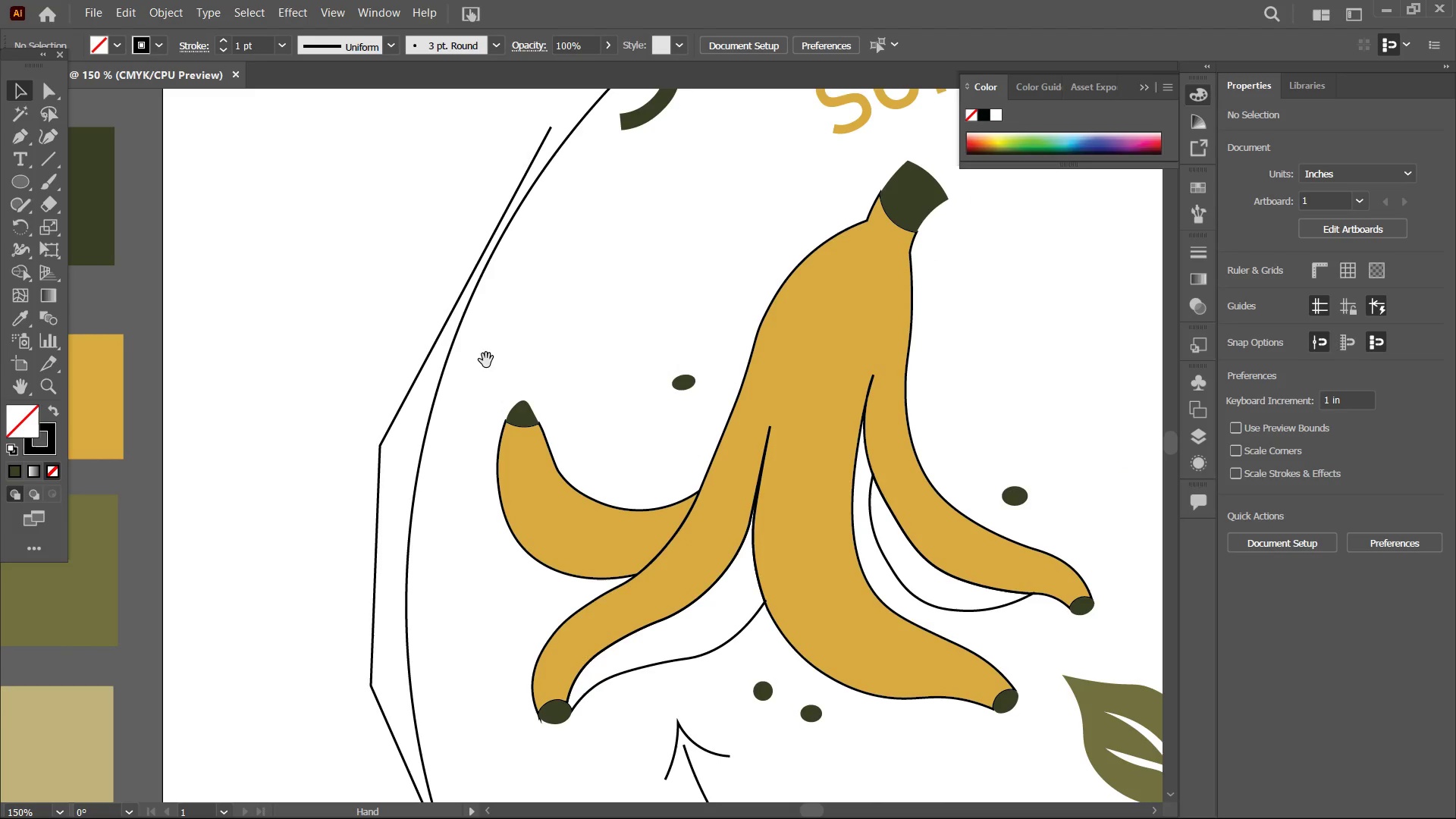 
hold_key(key=Space, duration=0.53)
 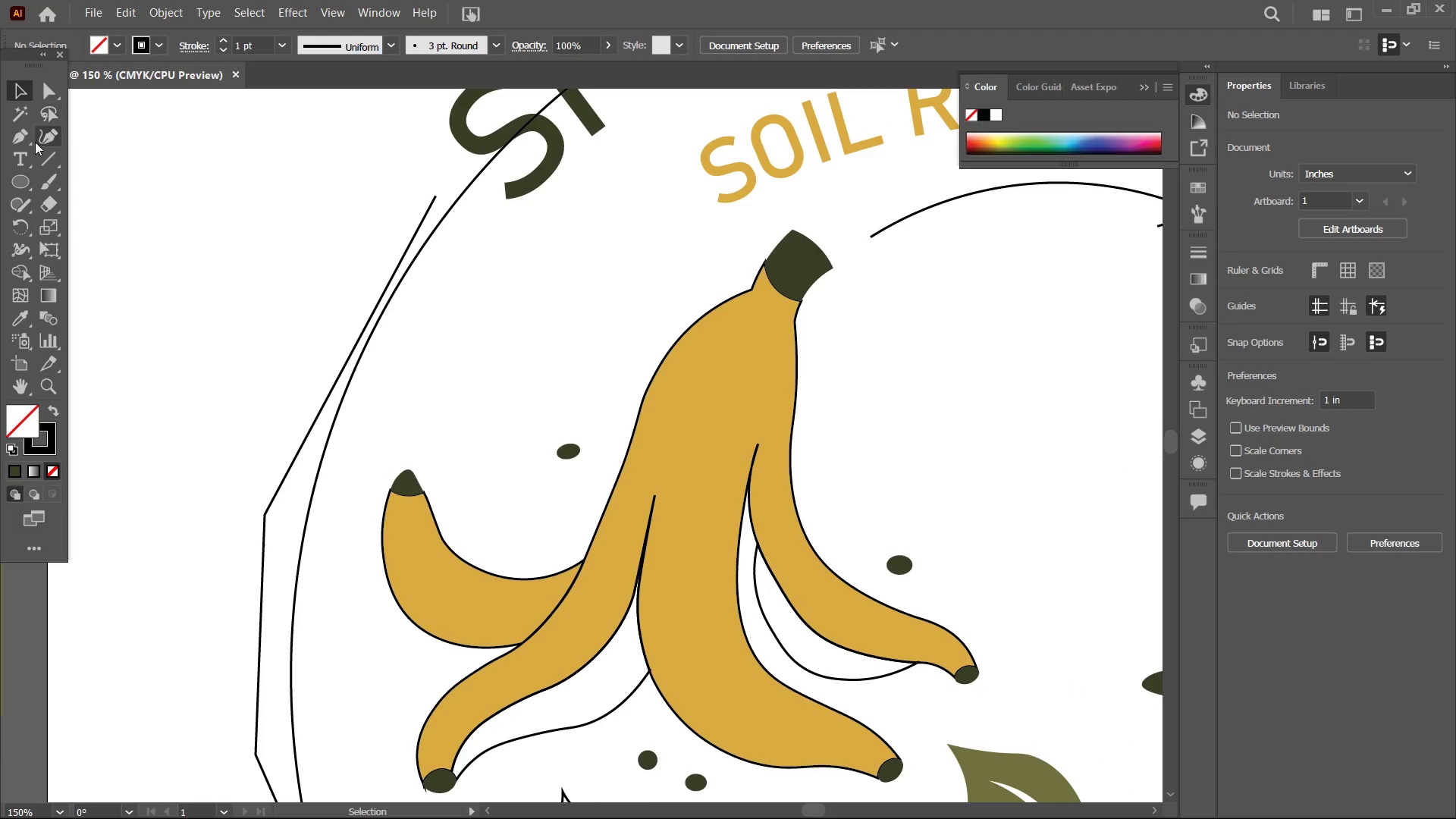 
left_click_drag(start_coordinate=[511, 335], to_coordinate=[373, 400])
 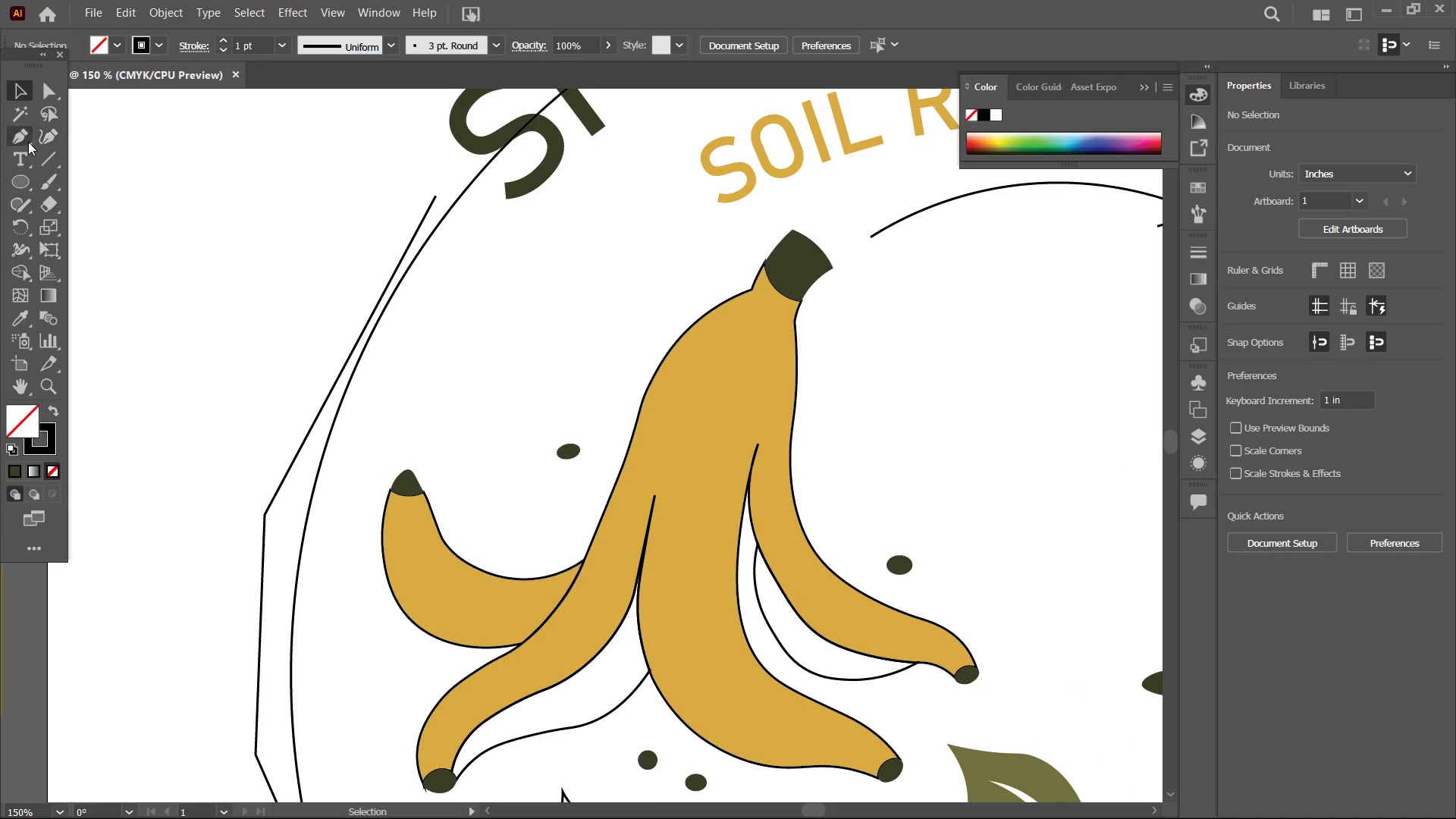 
left_click([23, 140])
 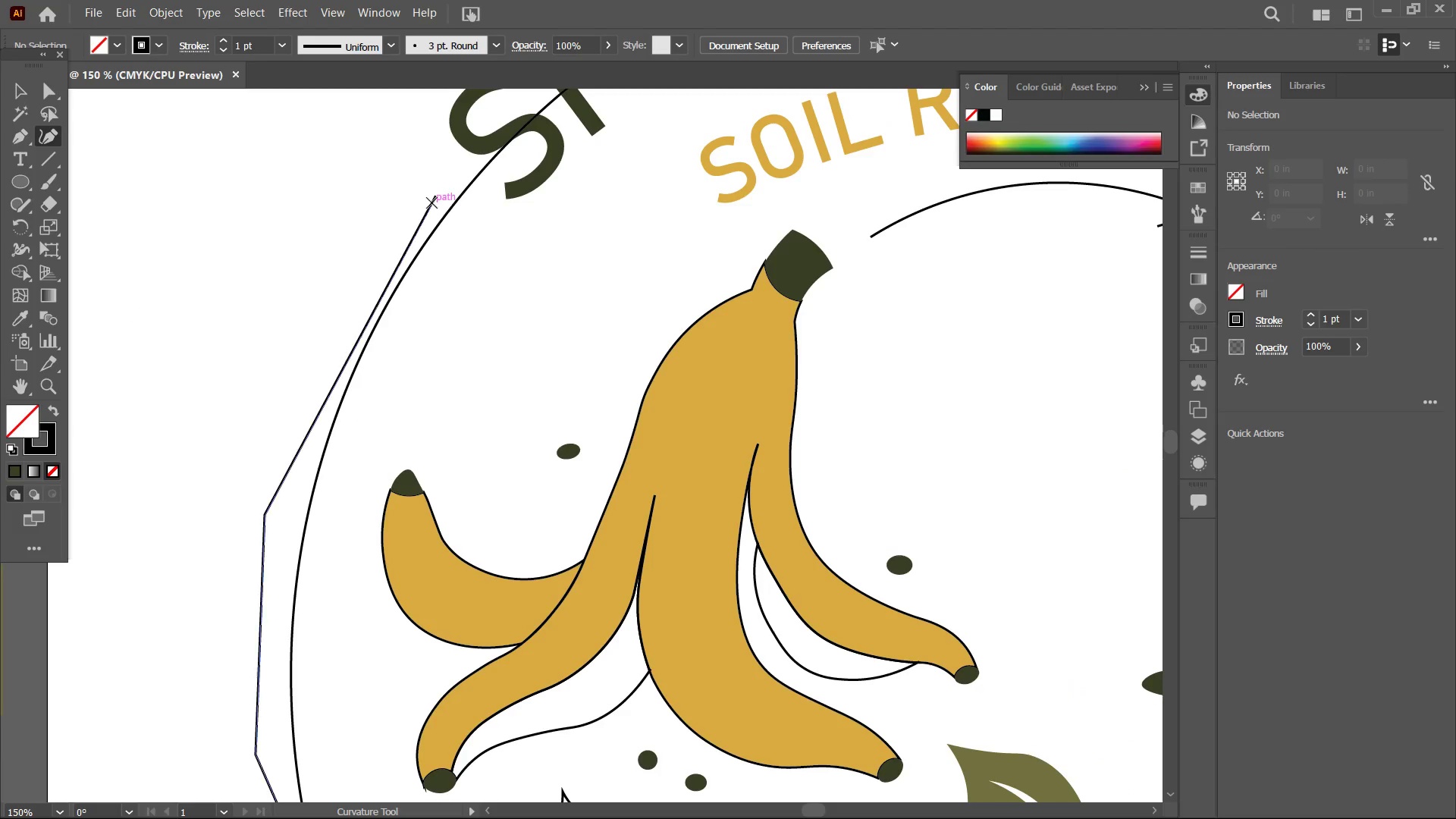 
left_click([434, 199])
 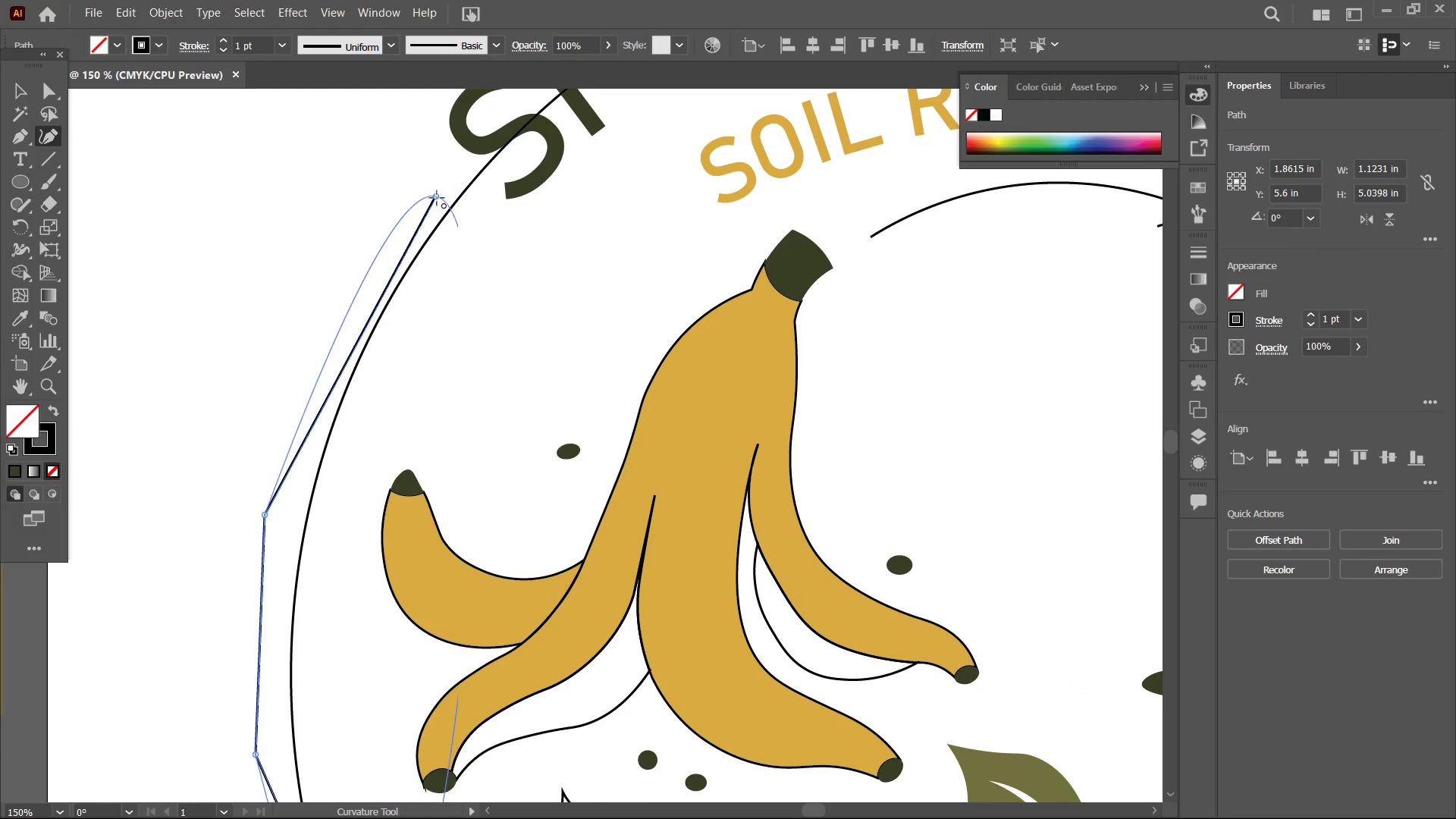 
left_click_drag(start_coordinate=[435, 194], to_coordinate=[451, 206])
 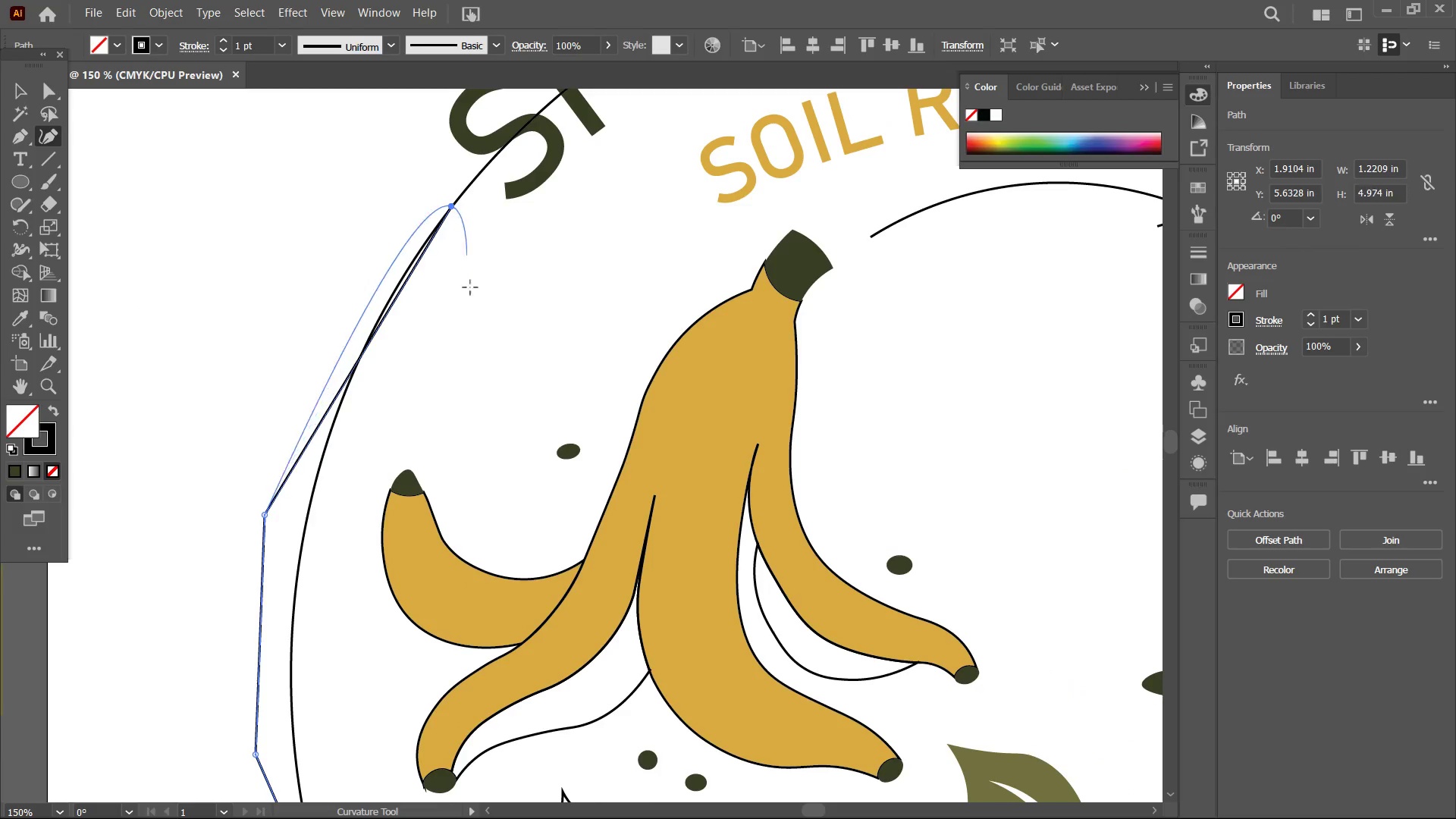 
hold_key(key=Space, duration=0.58)
 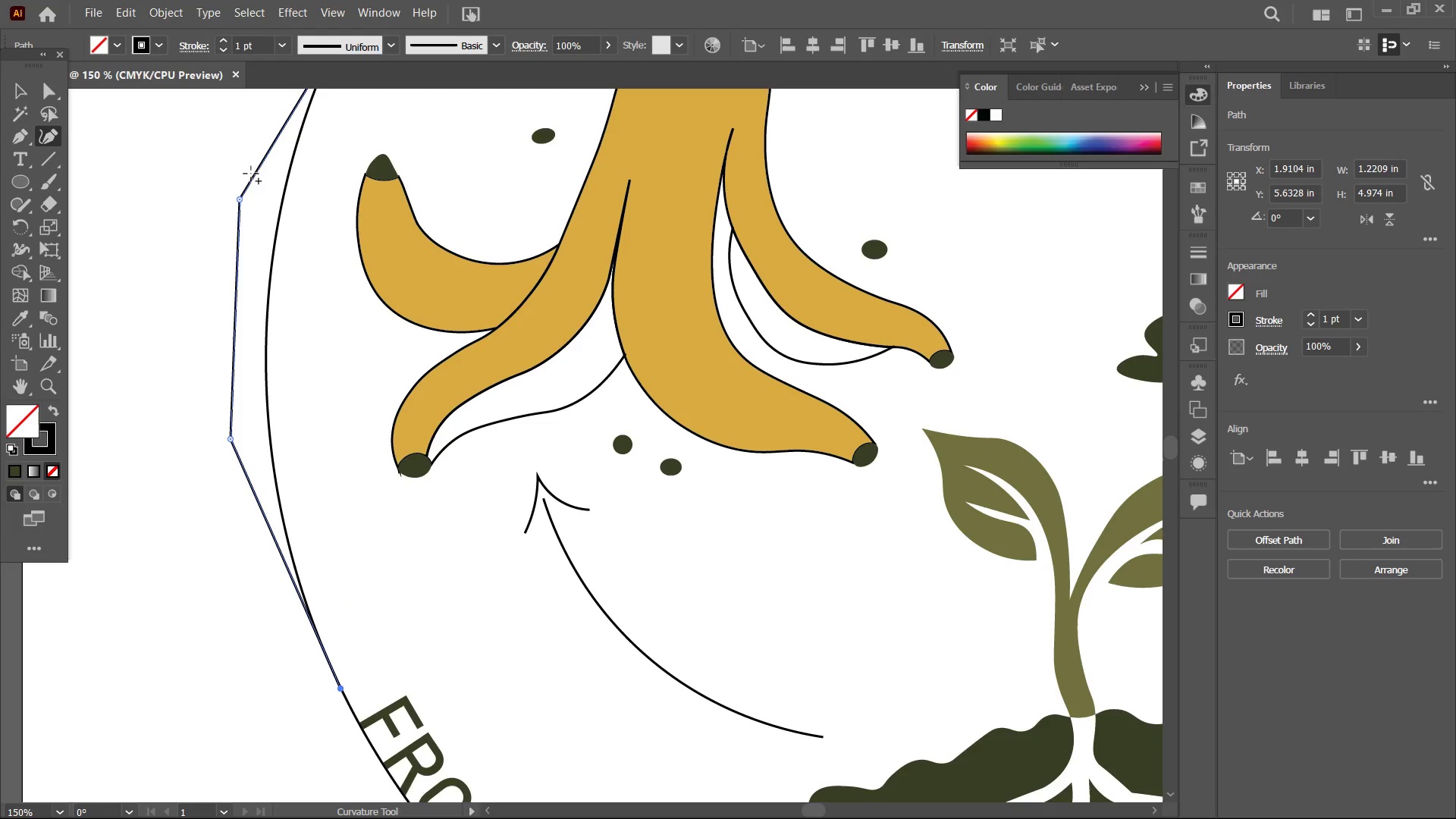 
left_click_drag(start_coordinate=[485, 372], to_coordinate=[460, 53])
 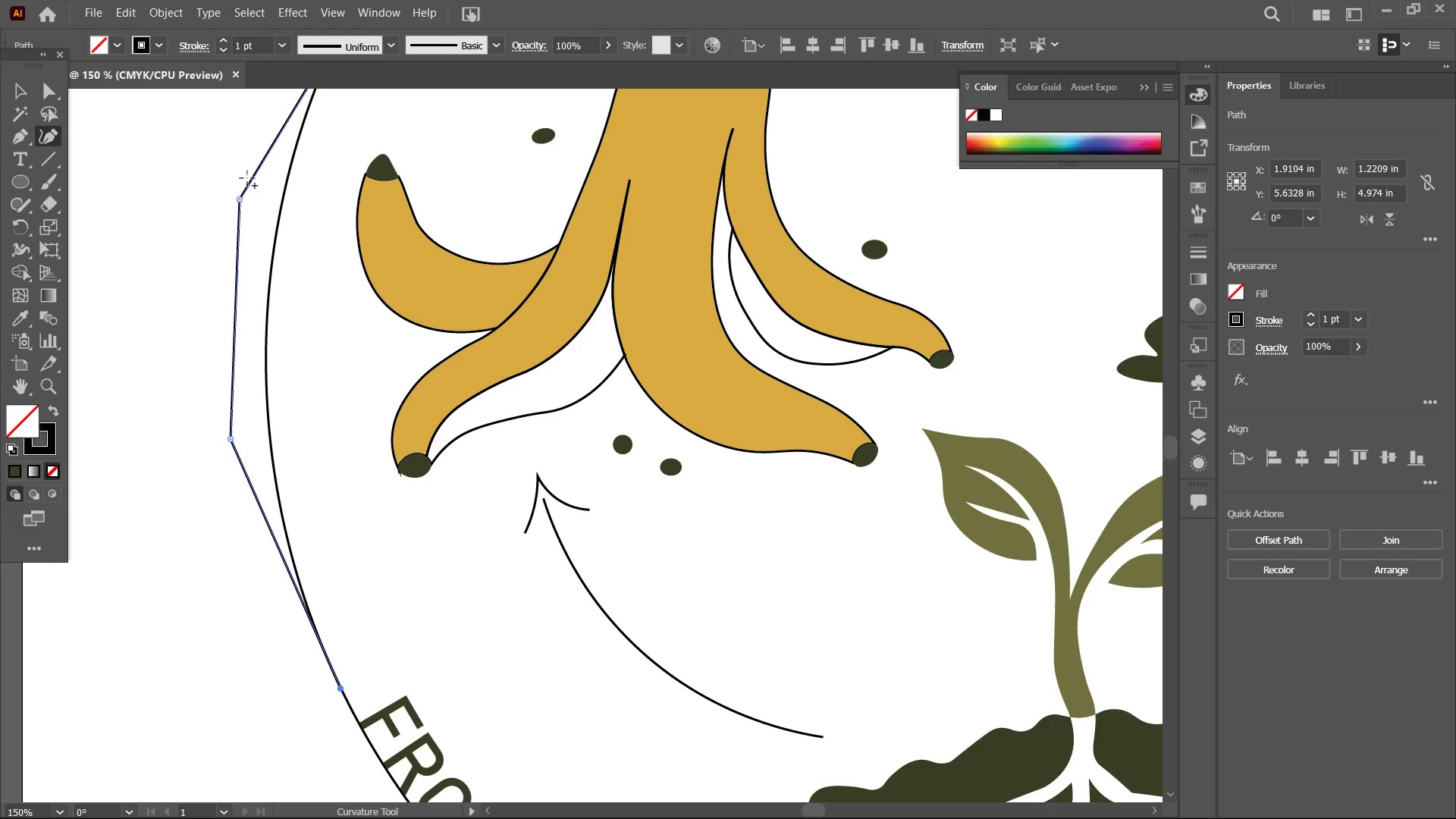 
left_click([252, 174])
 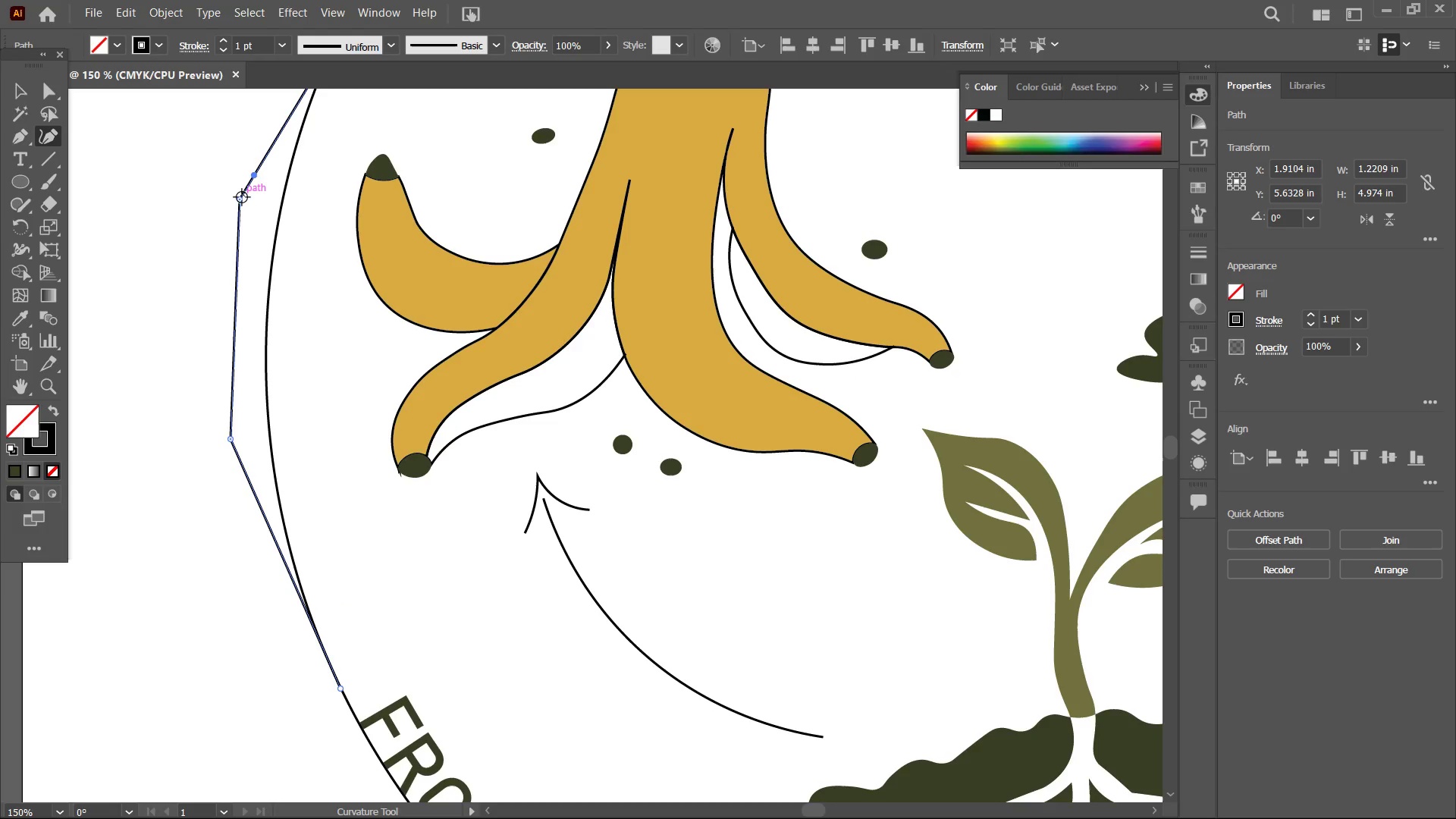 
left_click([240, 196])
 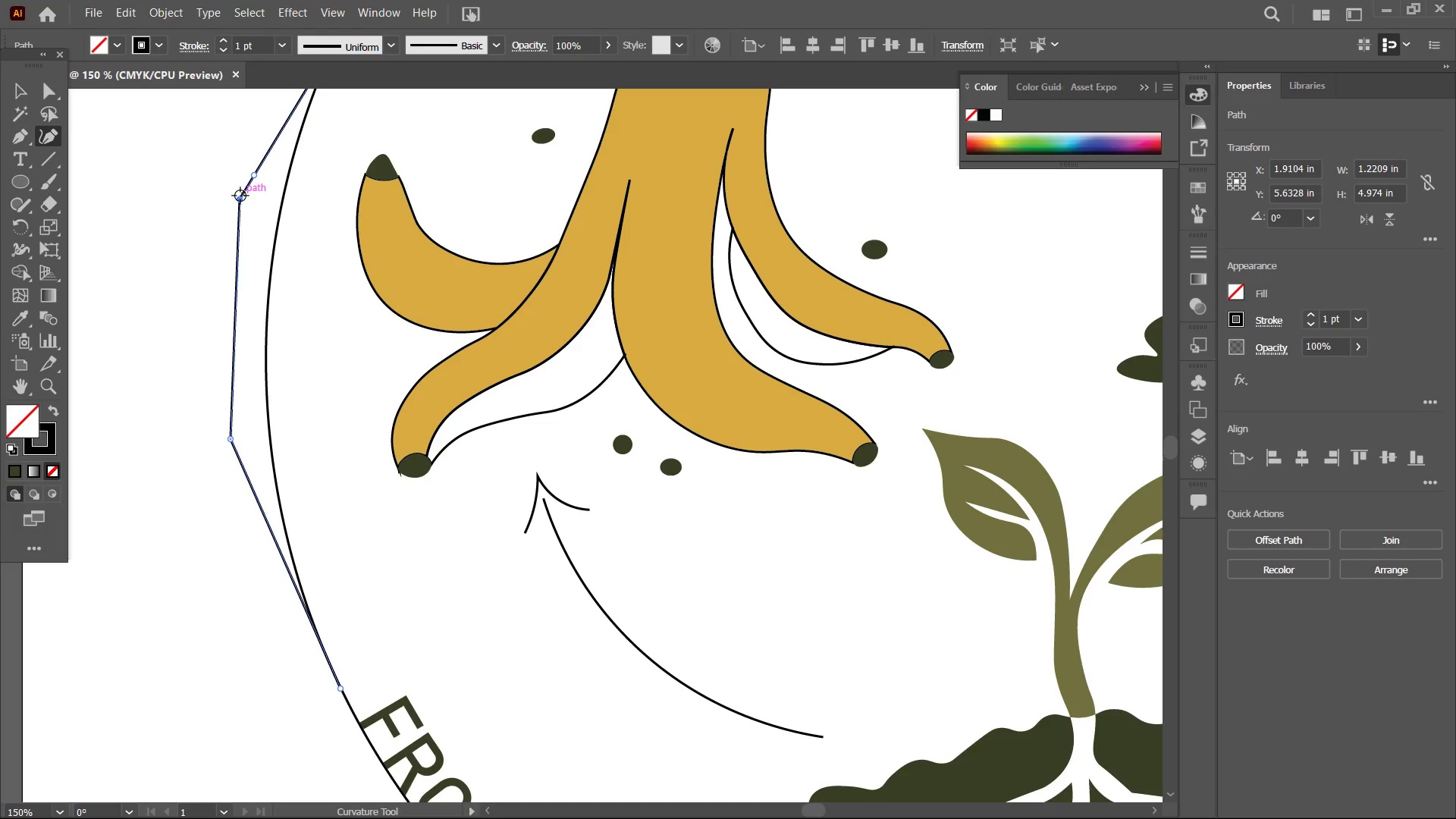 
key(Backspace)
 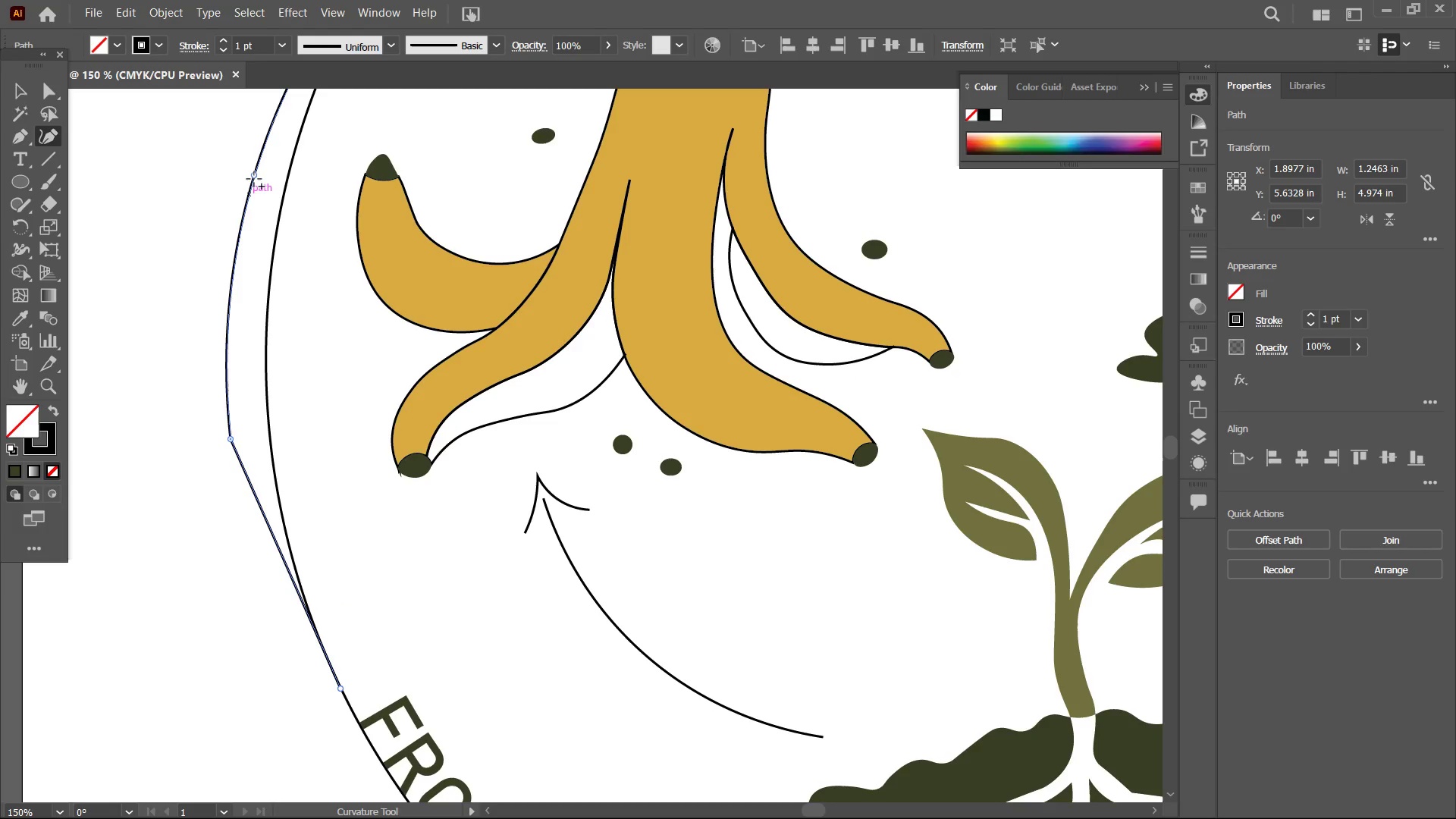 
left_click_drag(start_coordinate=[254, 179], to_coordinate=[284, 182])
 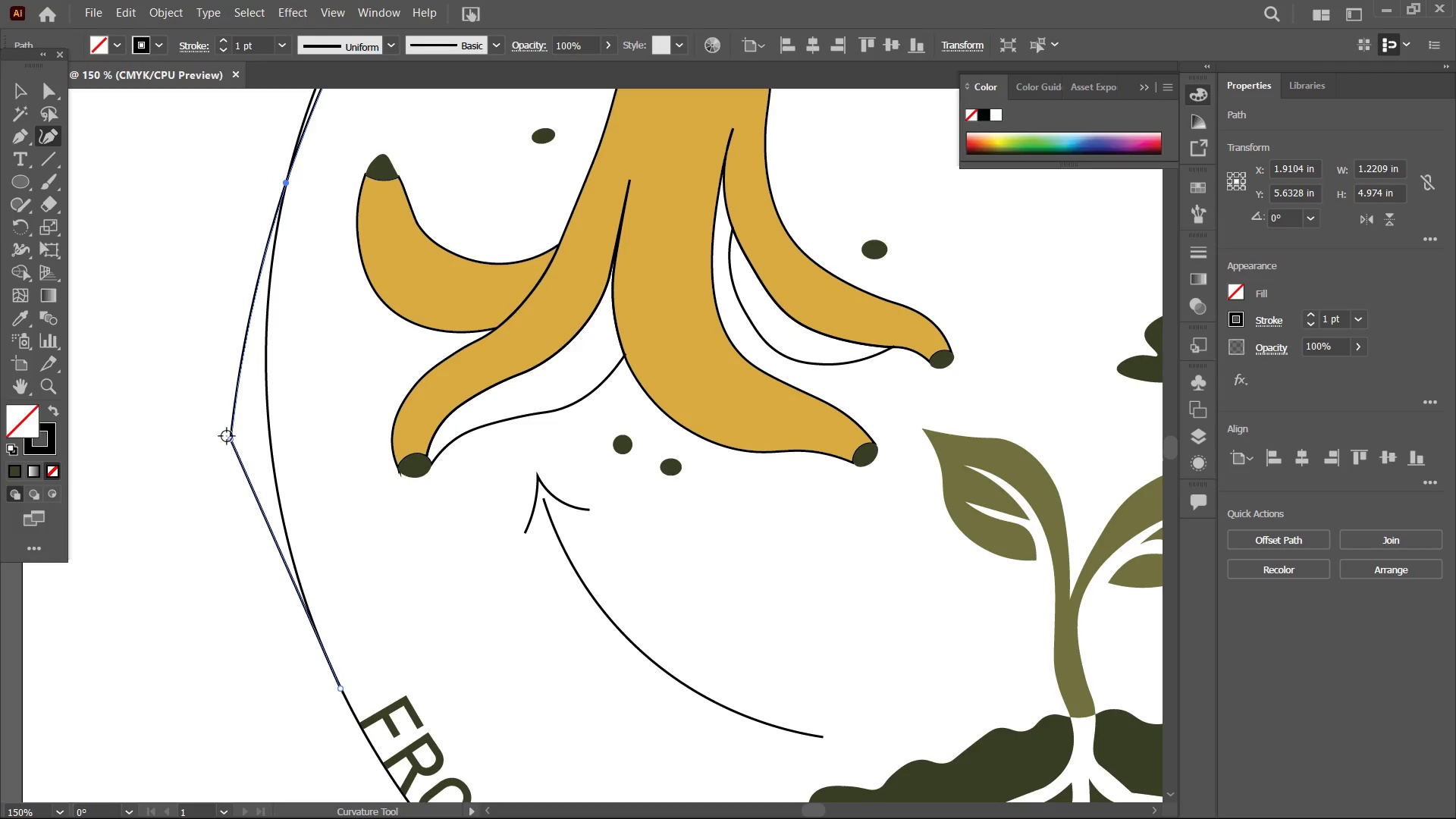 
left_click([228, 439])
 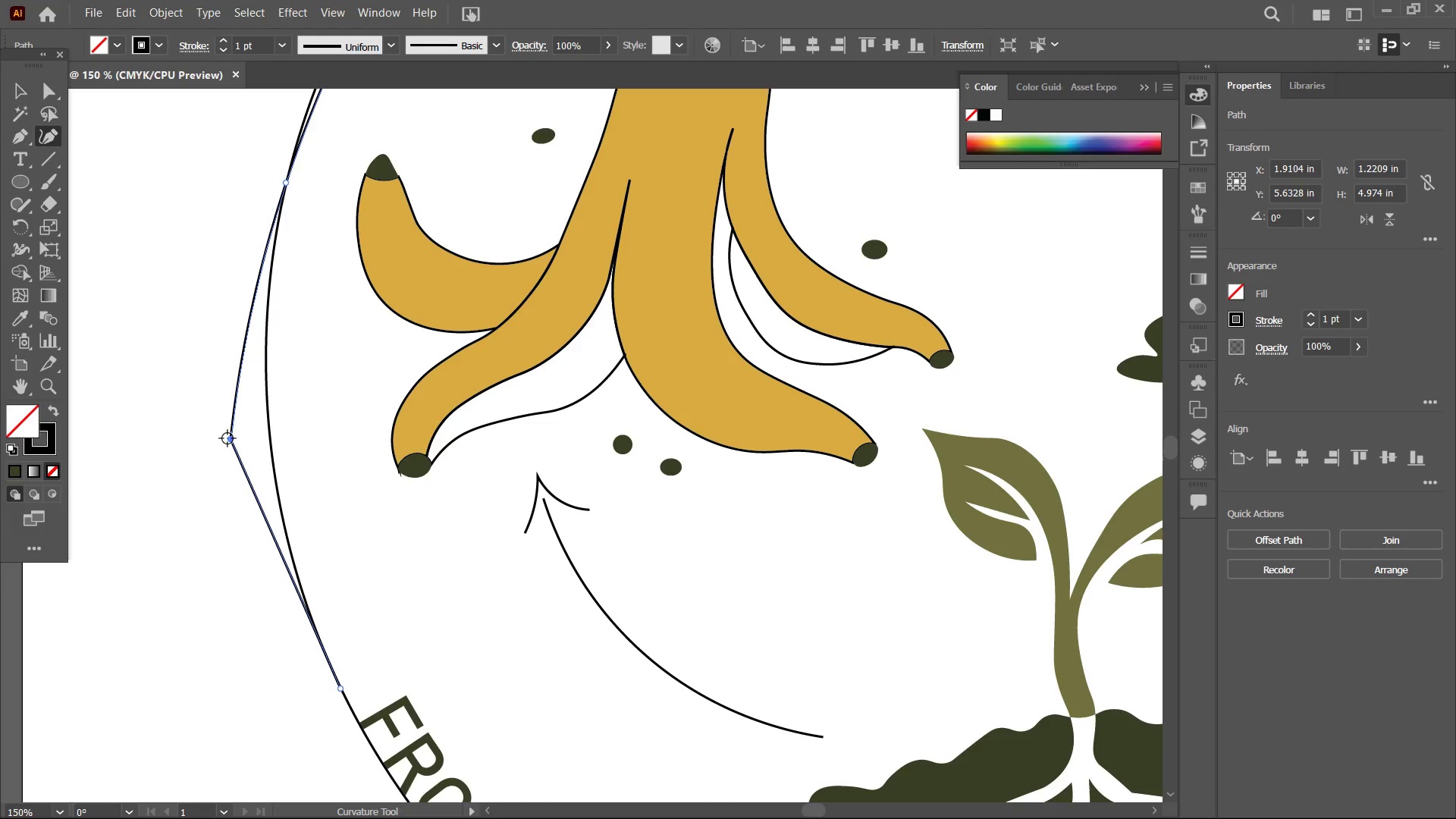 
key(Backspace)
 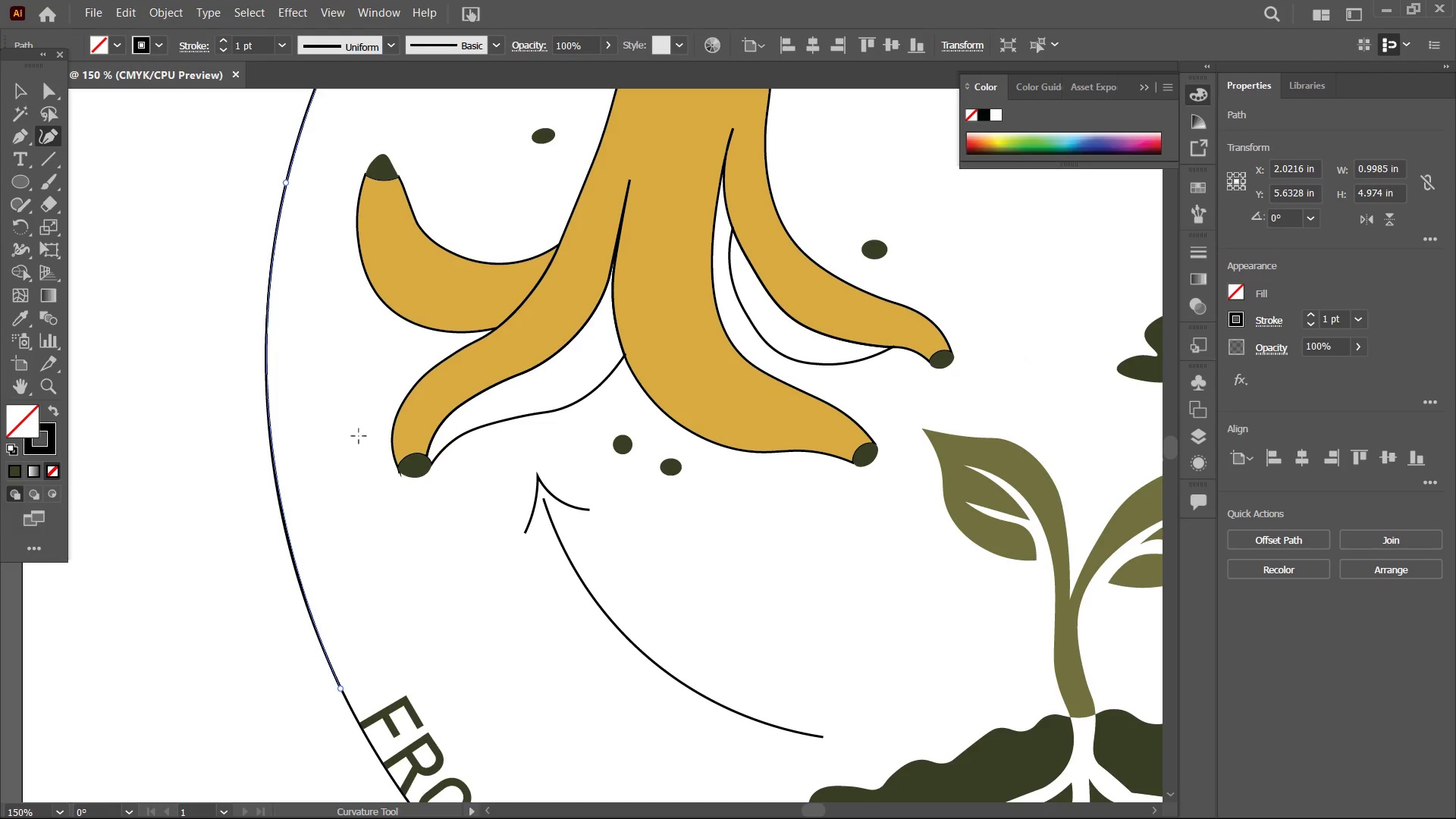 
hold_key(key=Space, duration=0.88)
 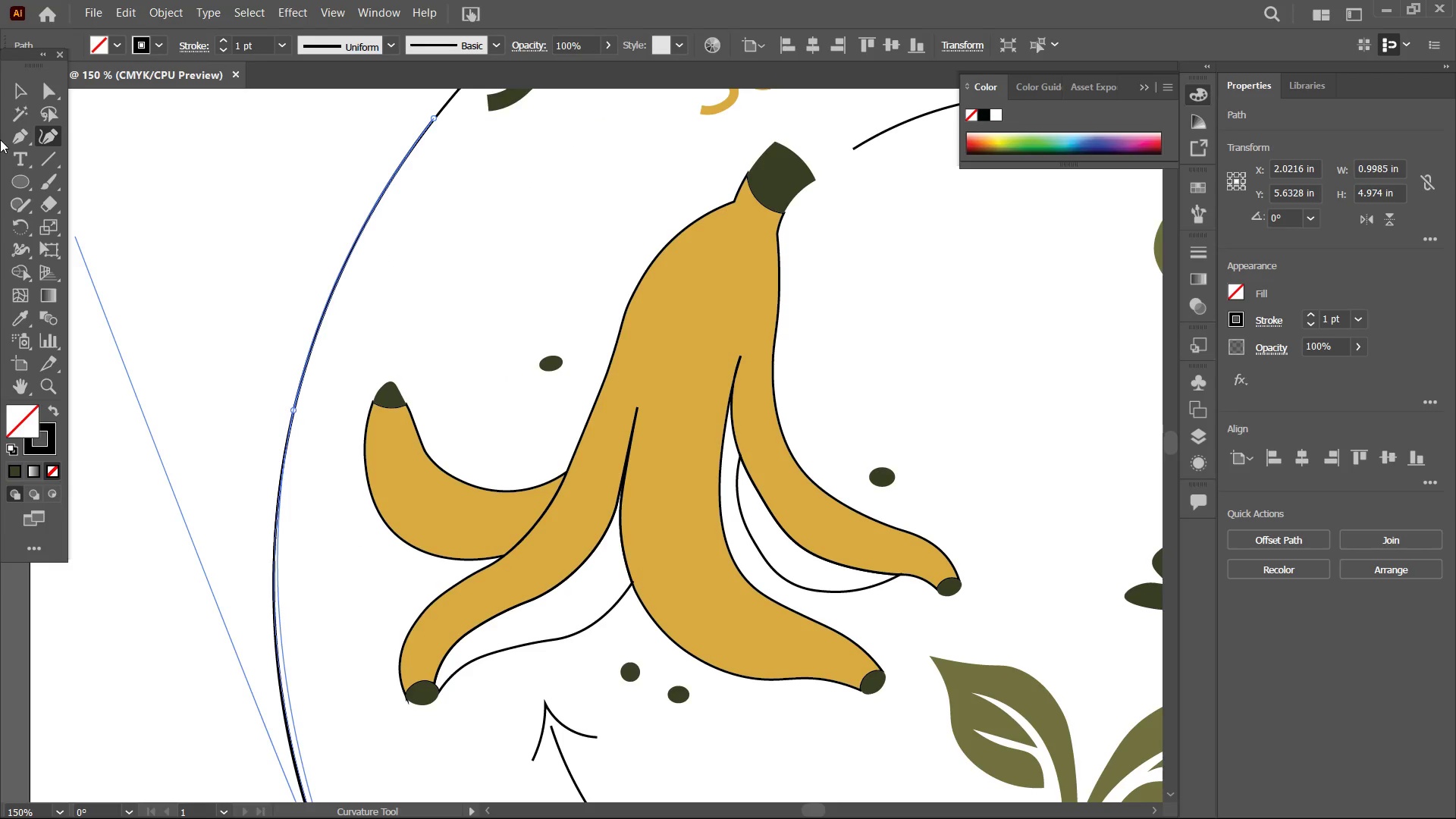 
left_click_drag(start_coordinate=[350, 388], to_coordinate=[357, 615])
 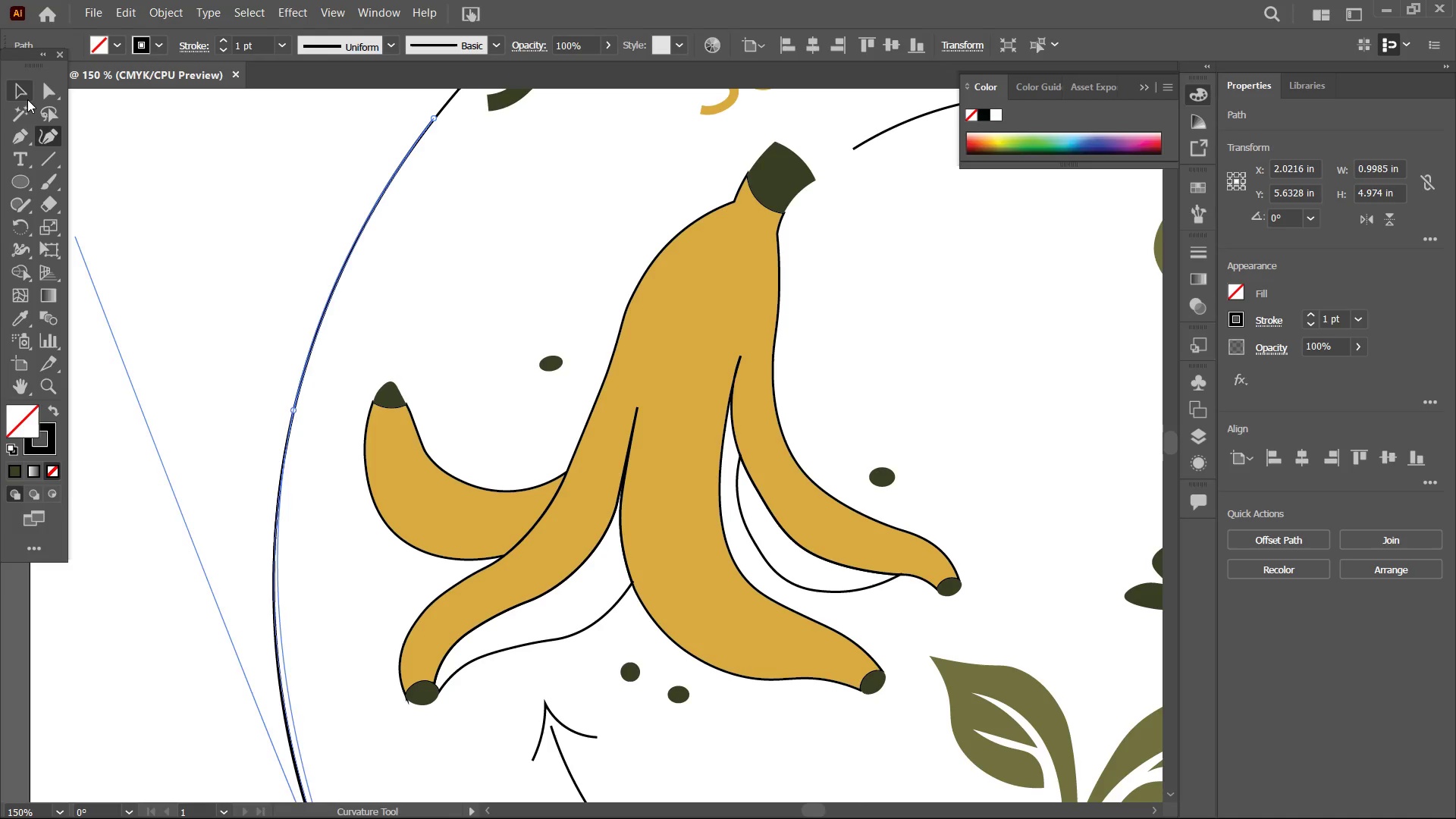 
double_click([184, 187])
 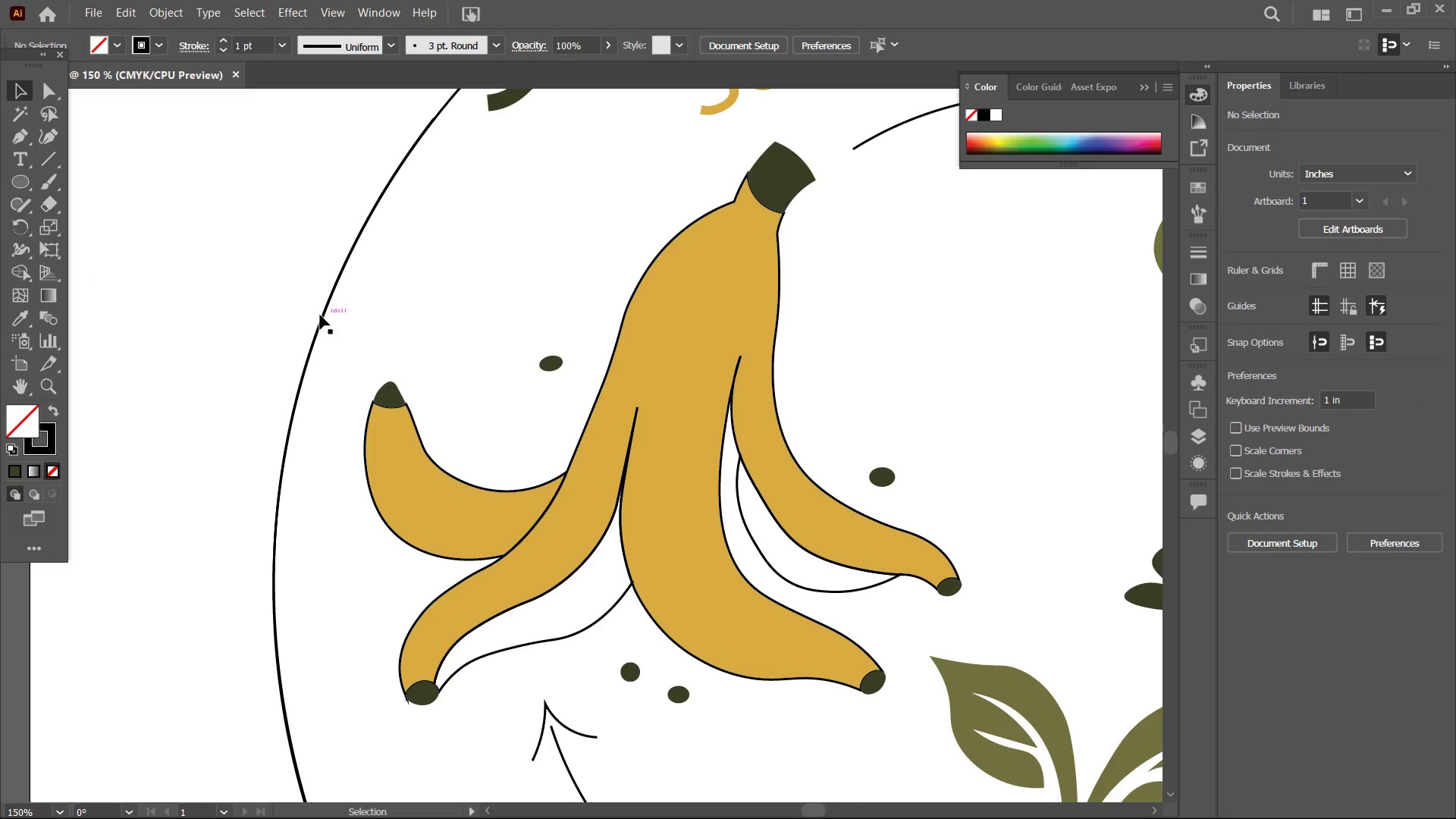 
left_click([323, 318])
 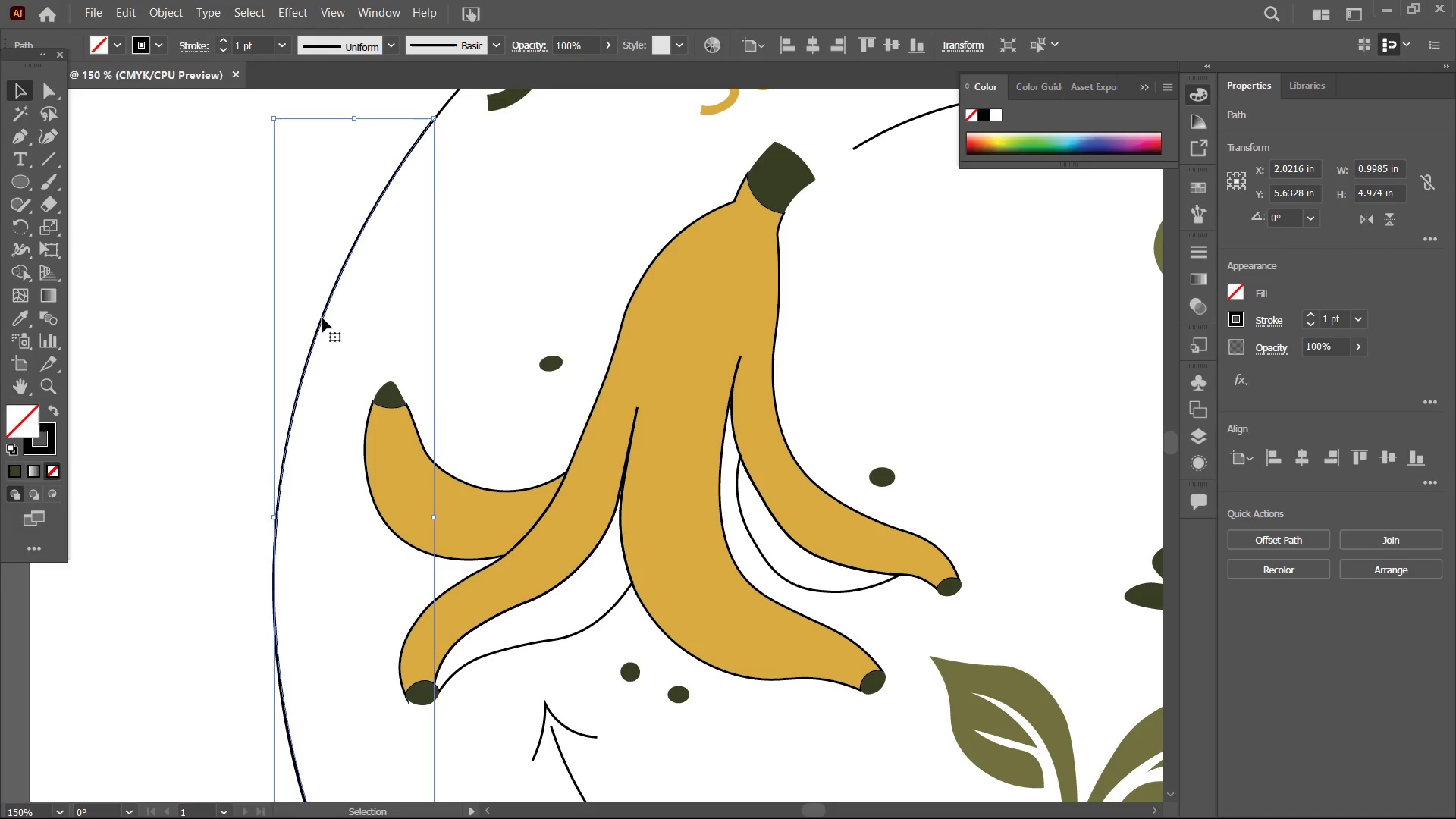 
key(Control+C)
 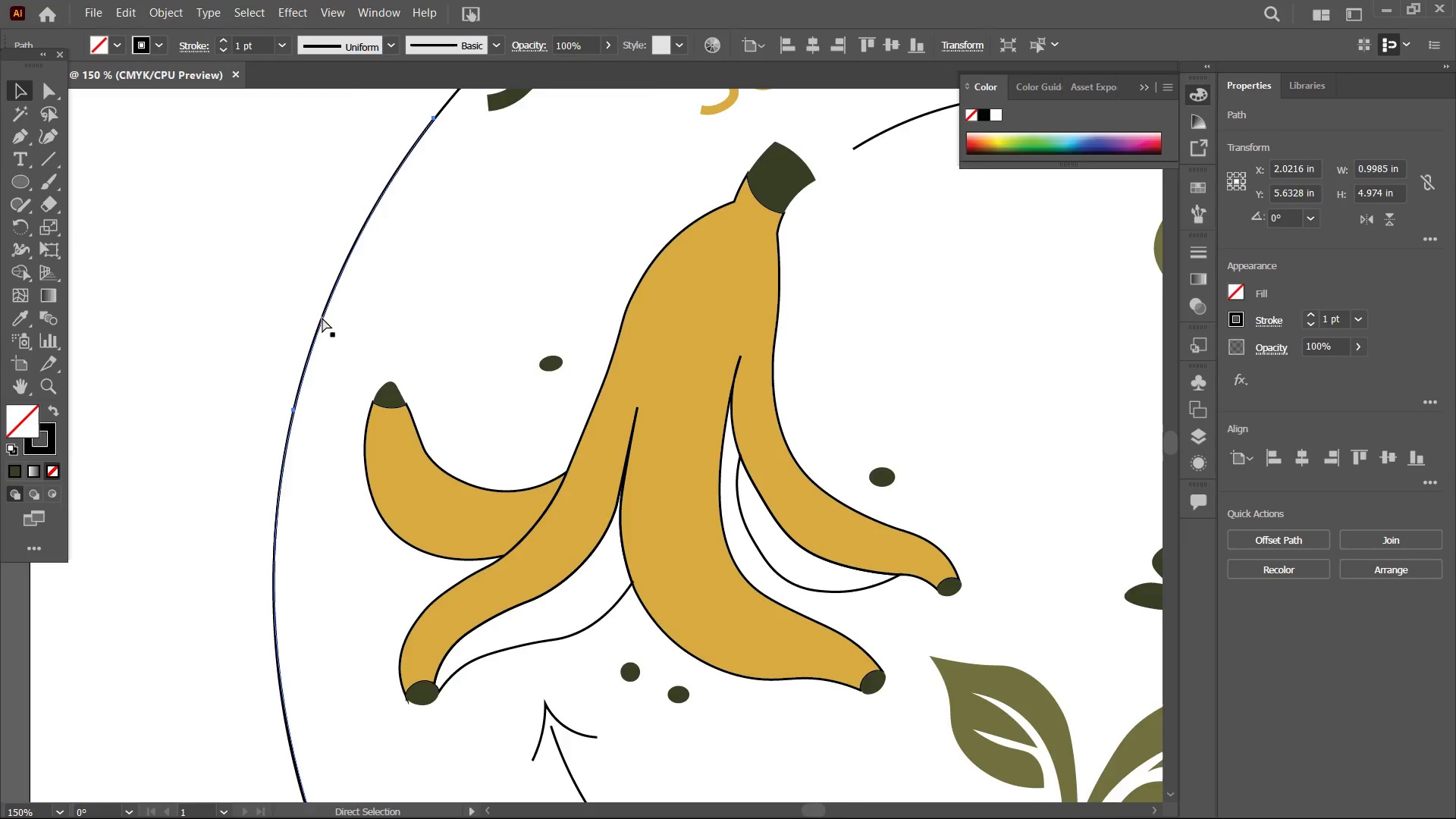 
key(Control+Minus)
 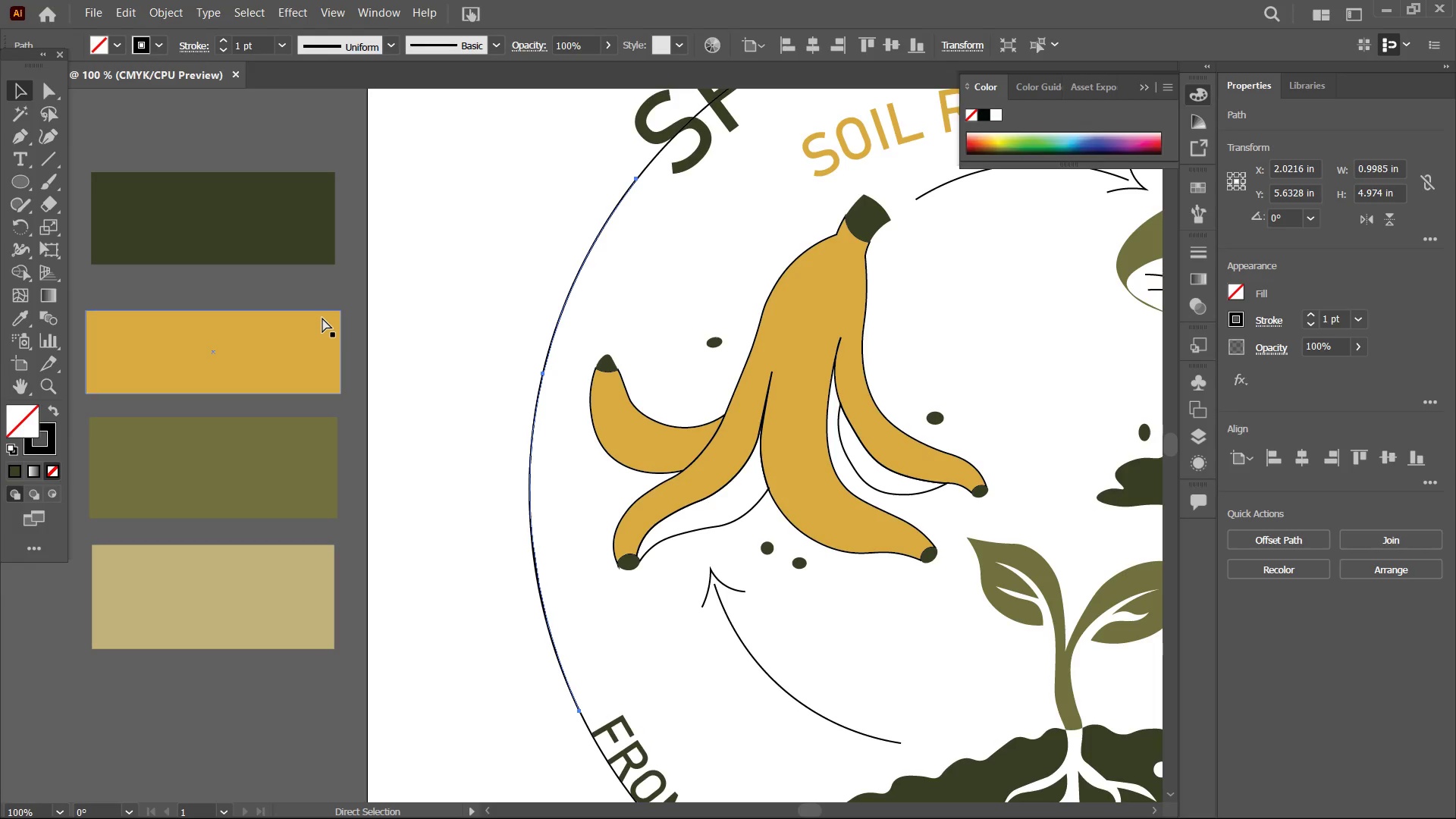 
key(Control+Minus)
 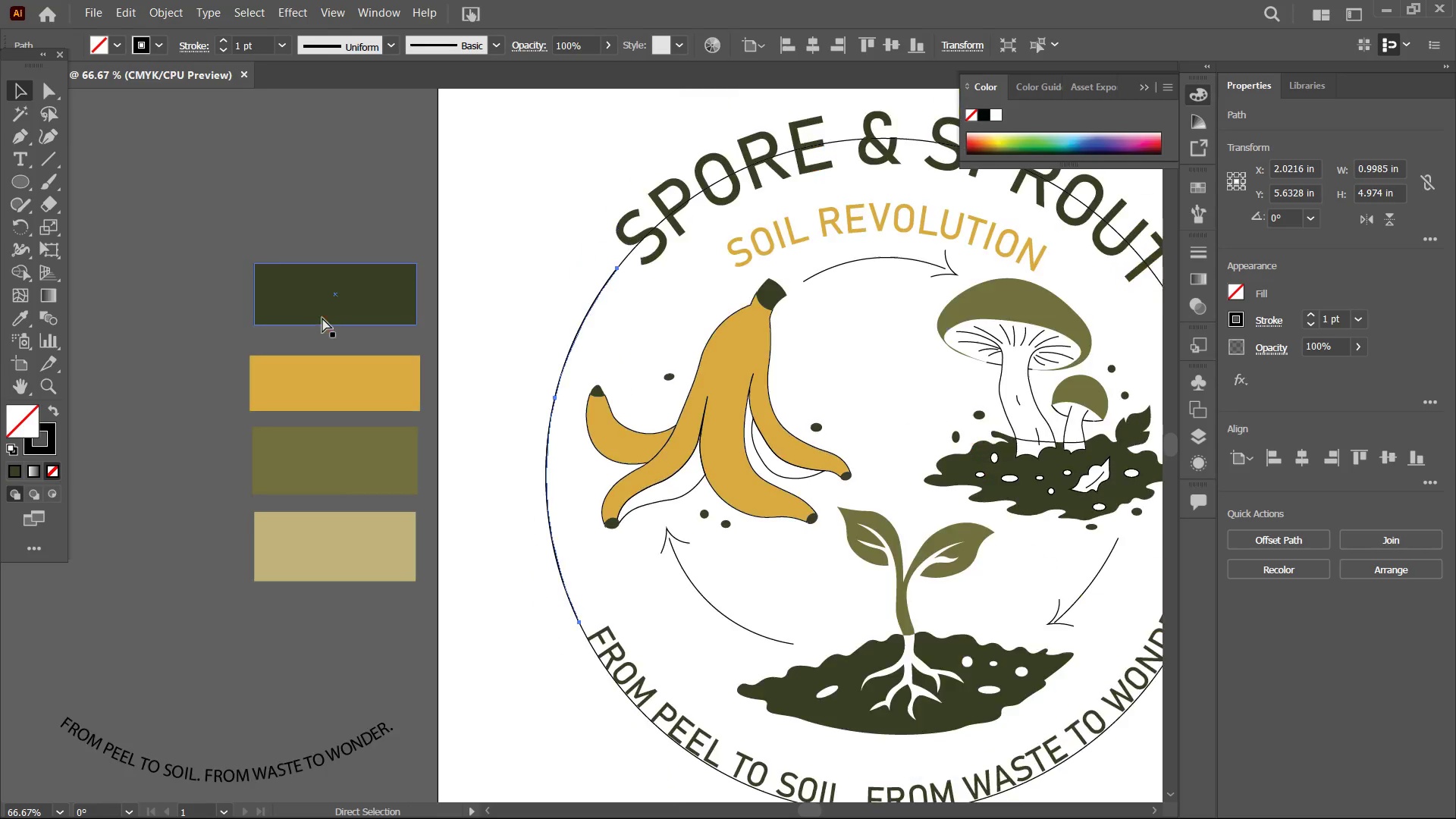 
key(Control+Minus)
 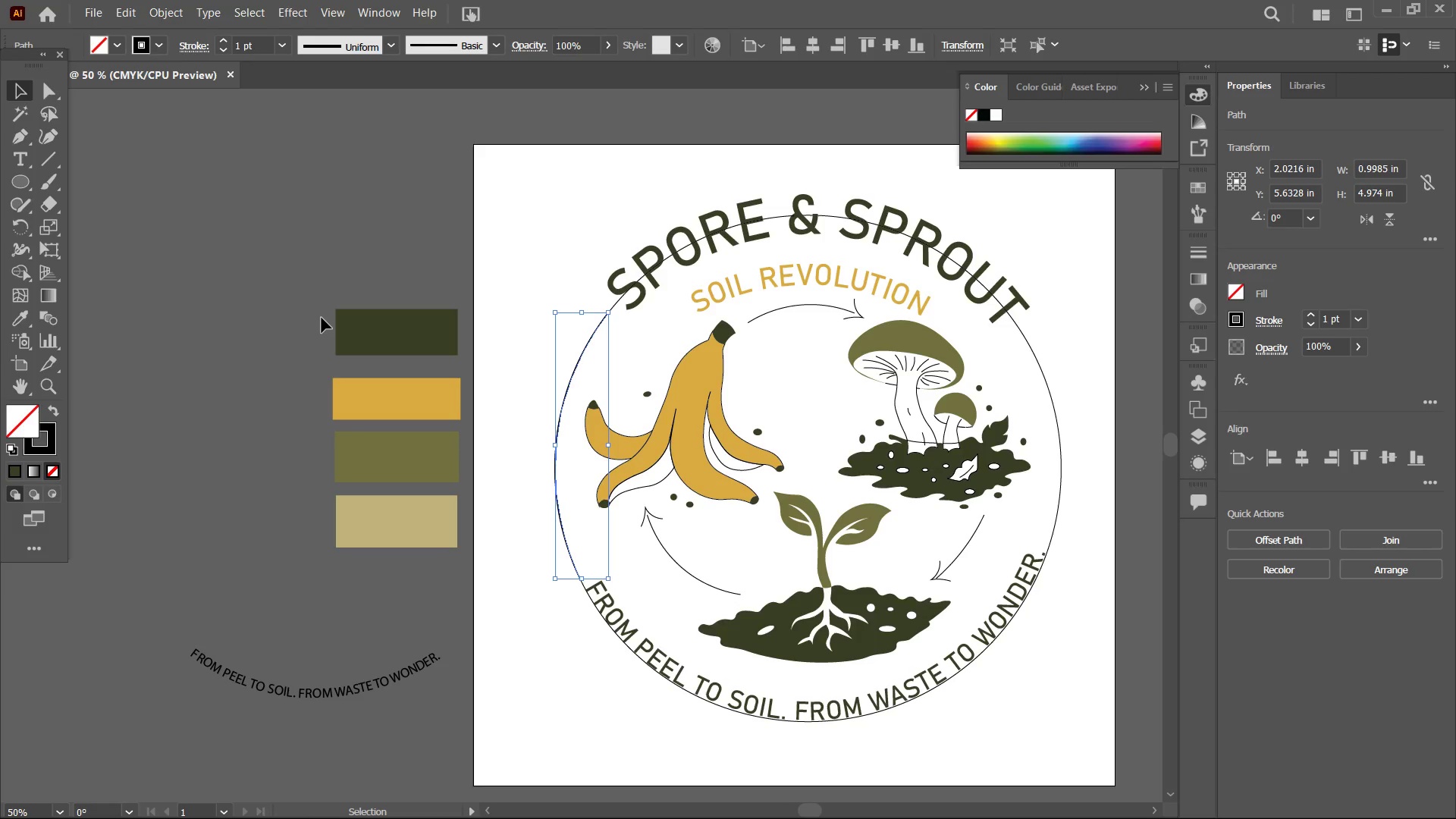 
hold_key(key=Space, duration=1.5)
 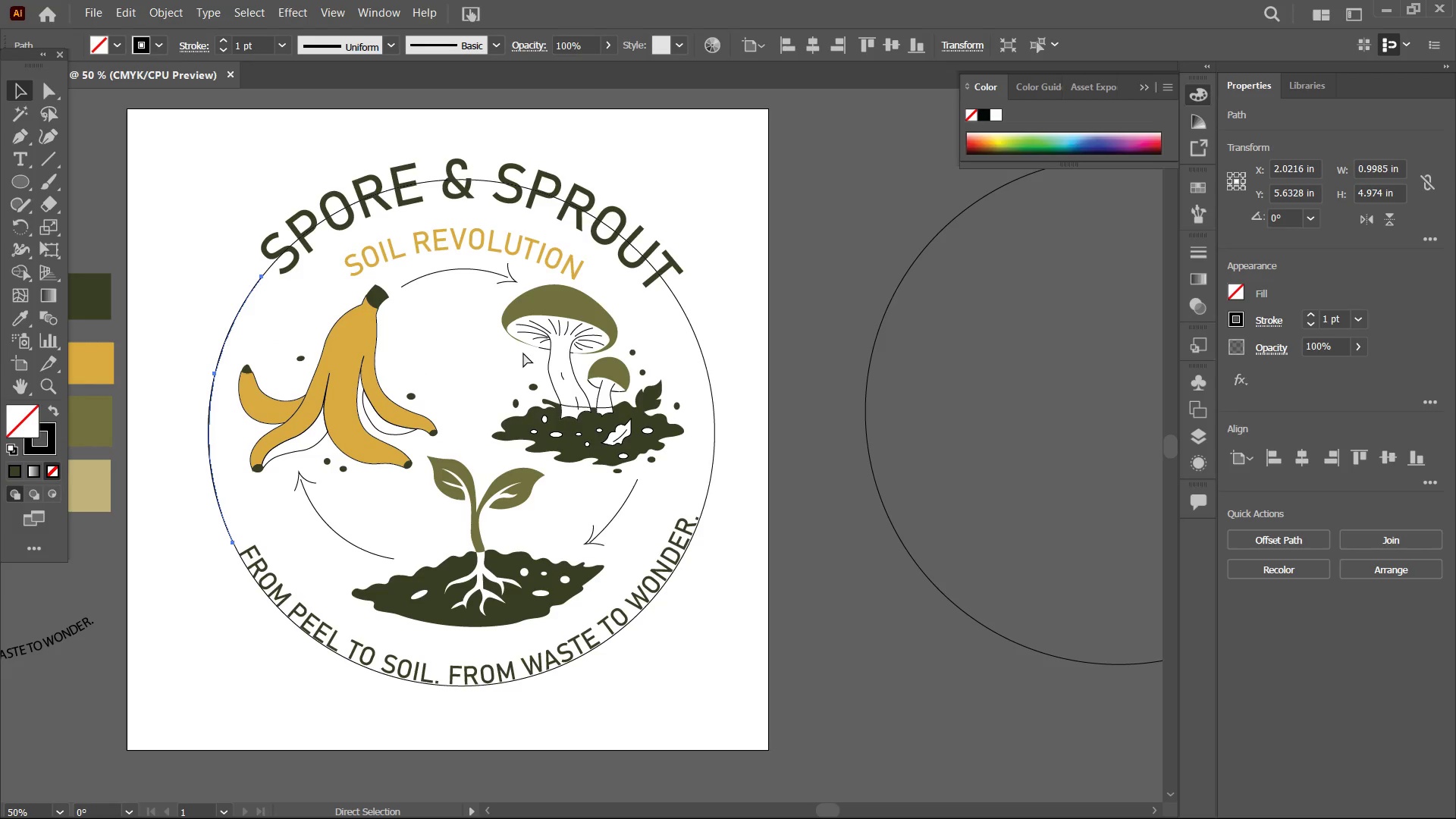 
left_click_drag(start_coordinate=[581, 365], to_coordinate=[336, 334])
 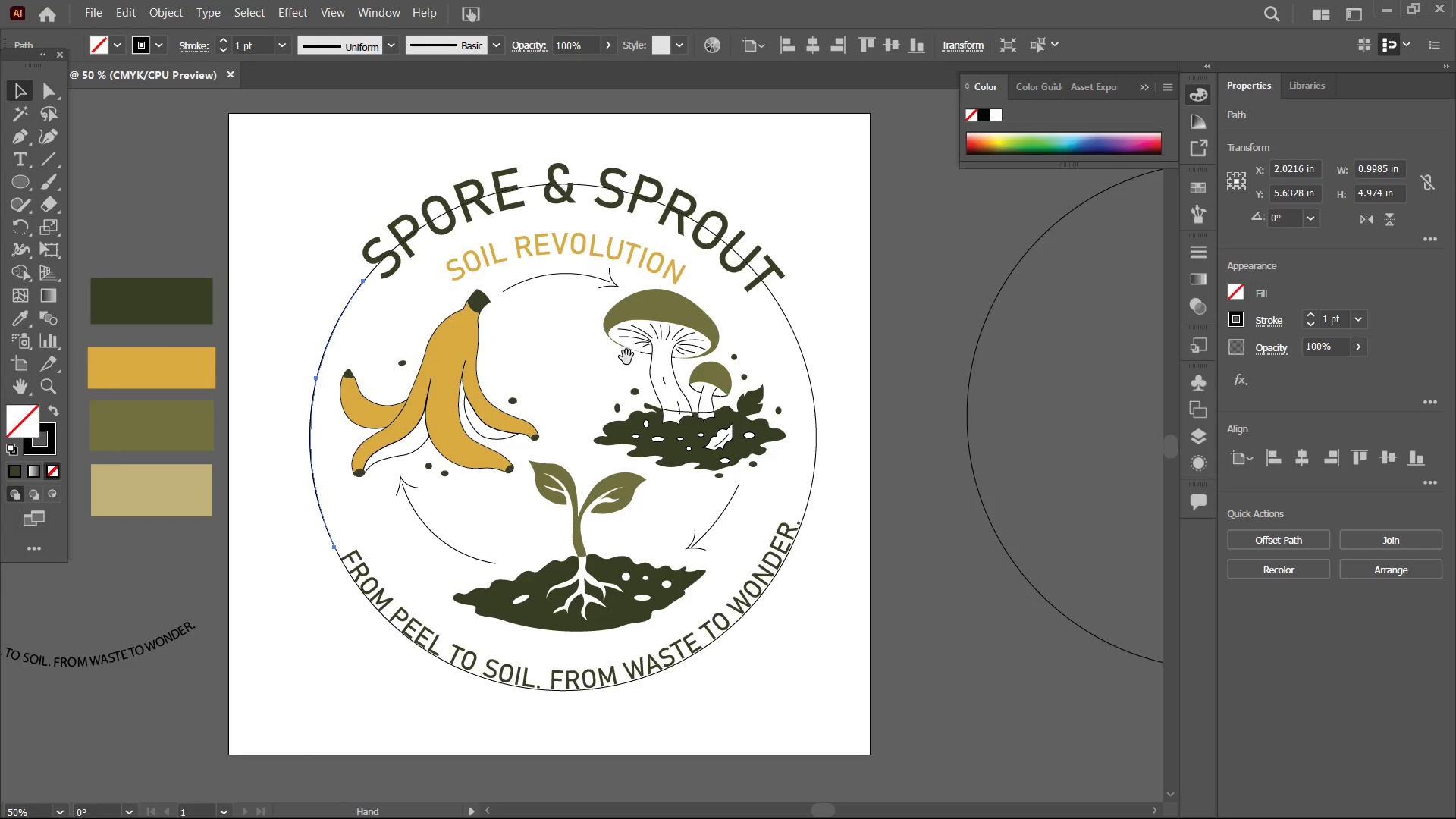 
left_click_drag(start_coordinate=[626, 357], to_coordinate=[524, 353])
 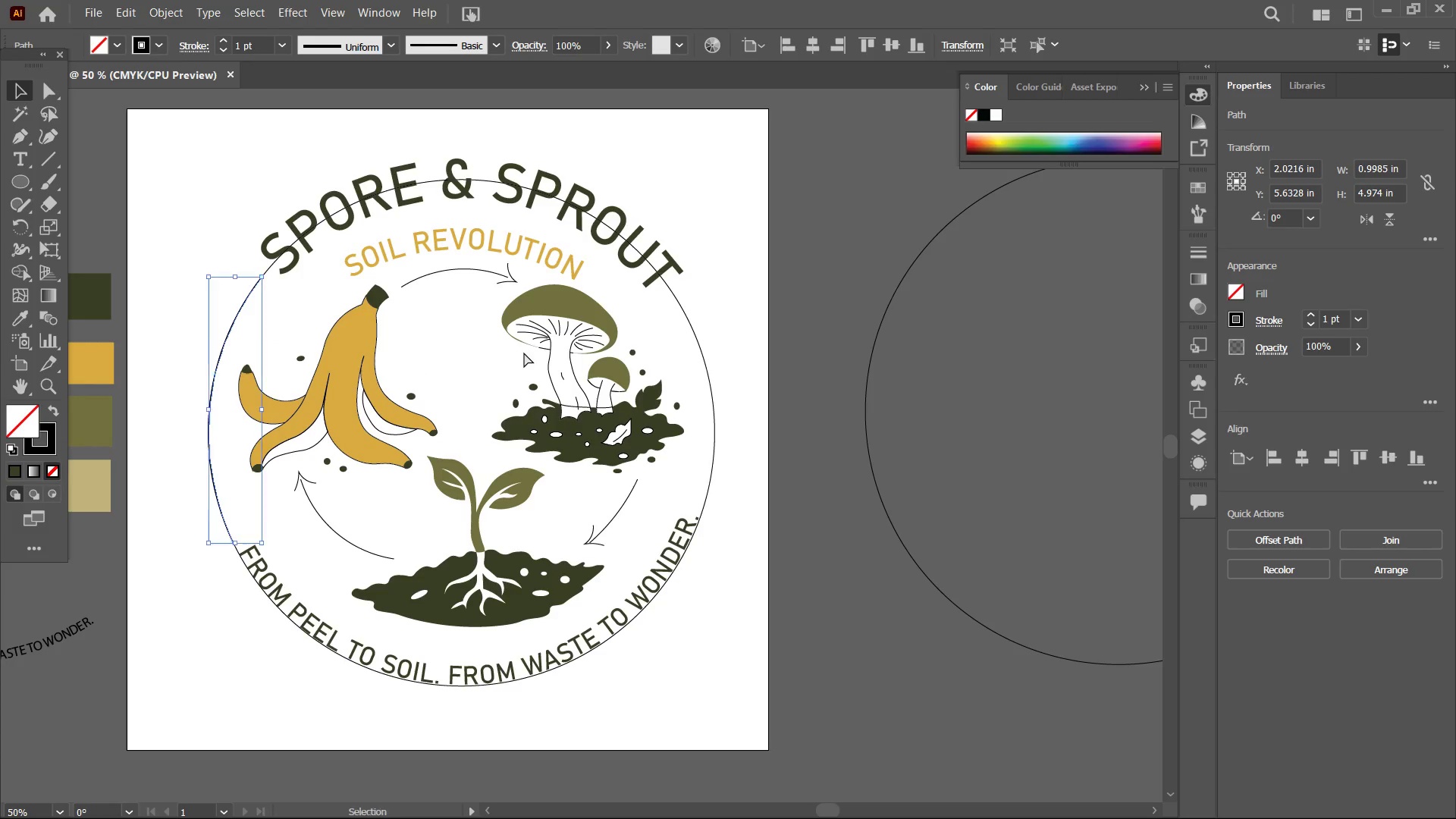 
key(Control+V)
 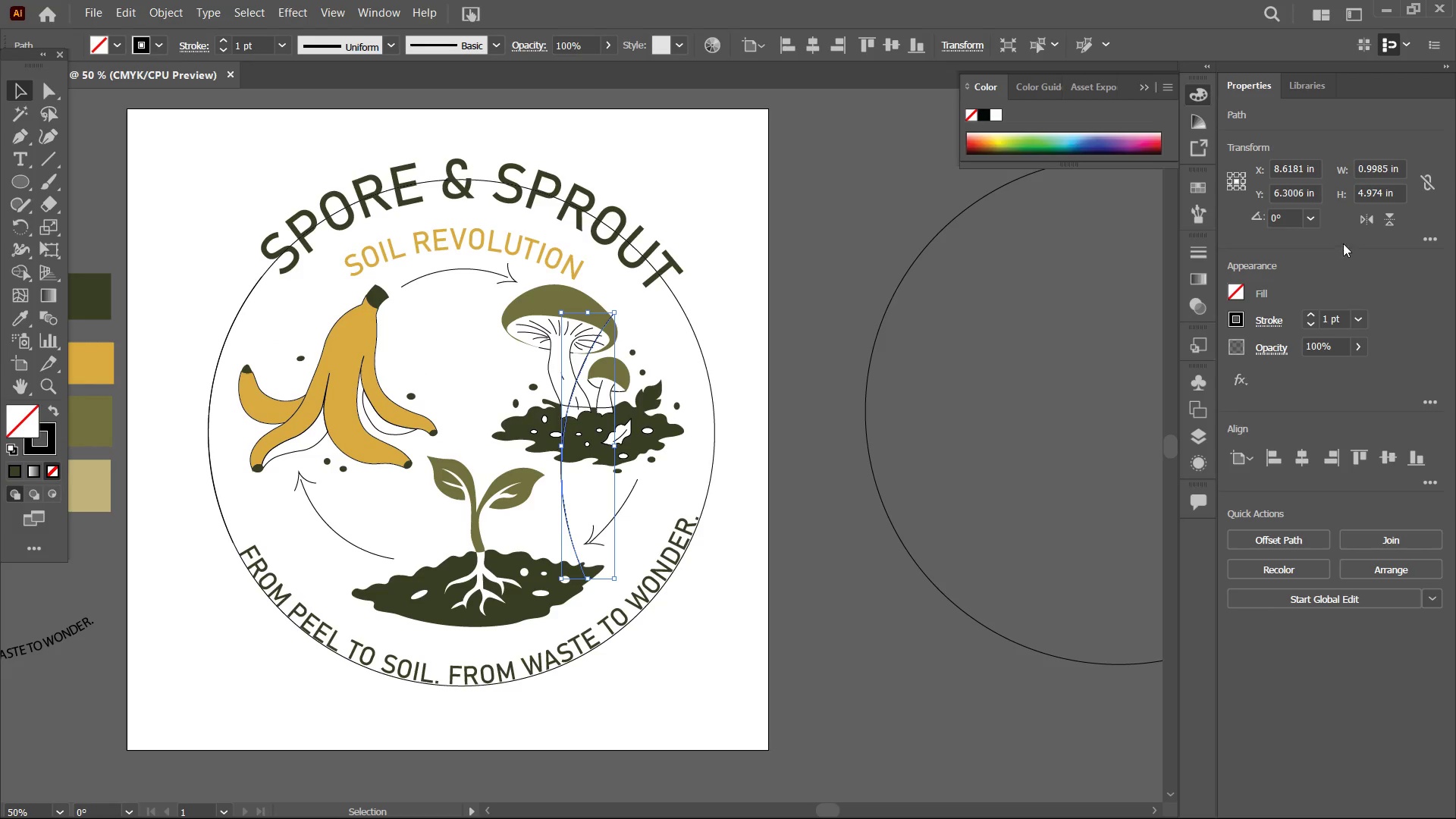 
left_click([1362, 221])
 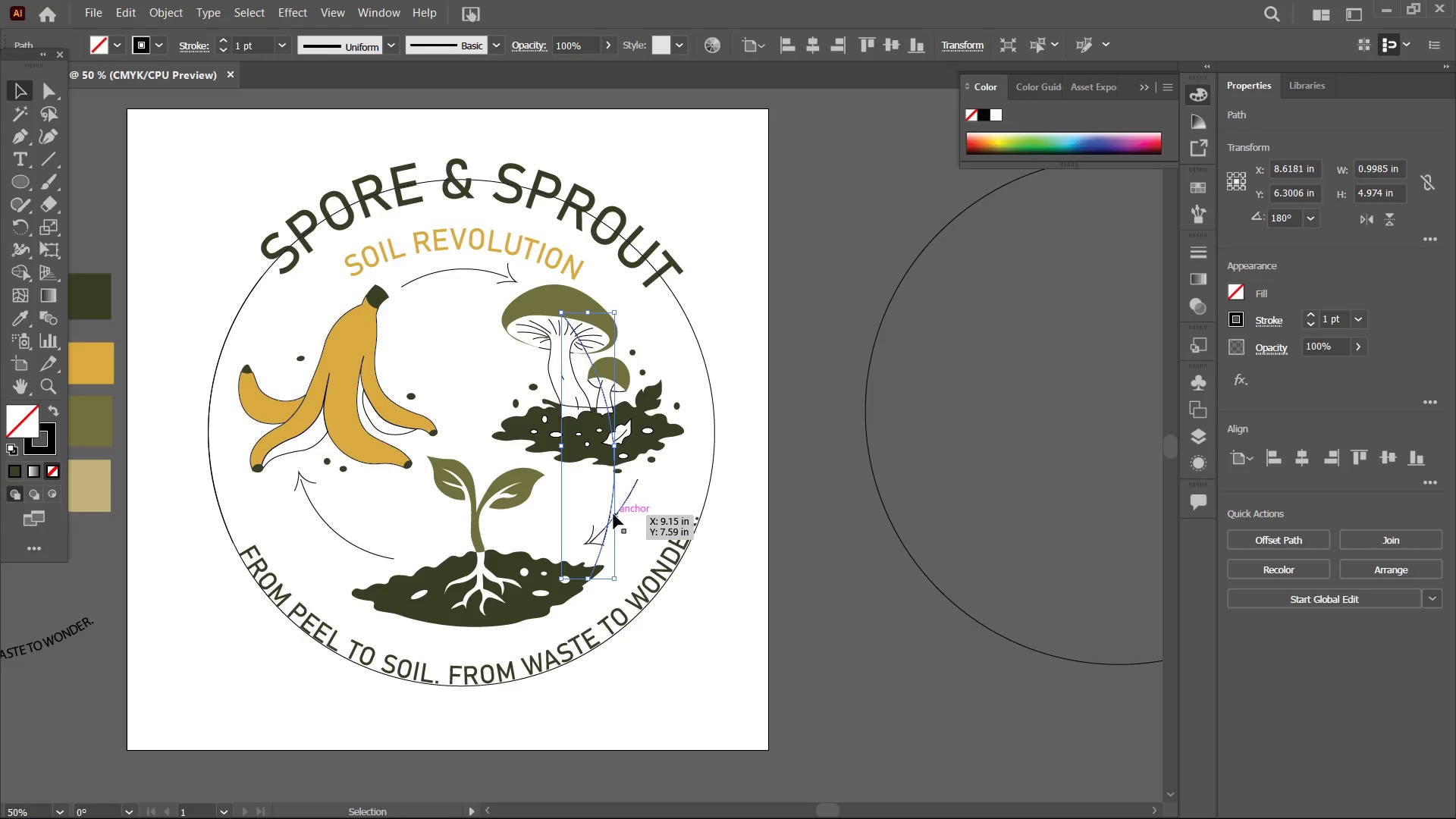 
left_click_drag(start_coordinate=[610, 518], to_coordinate=[706, 472])
 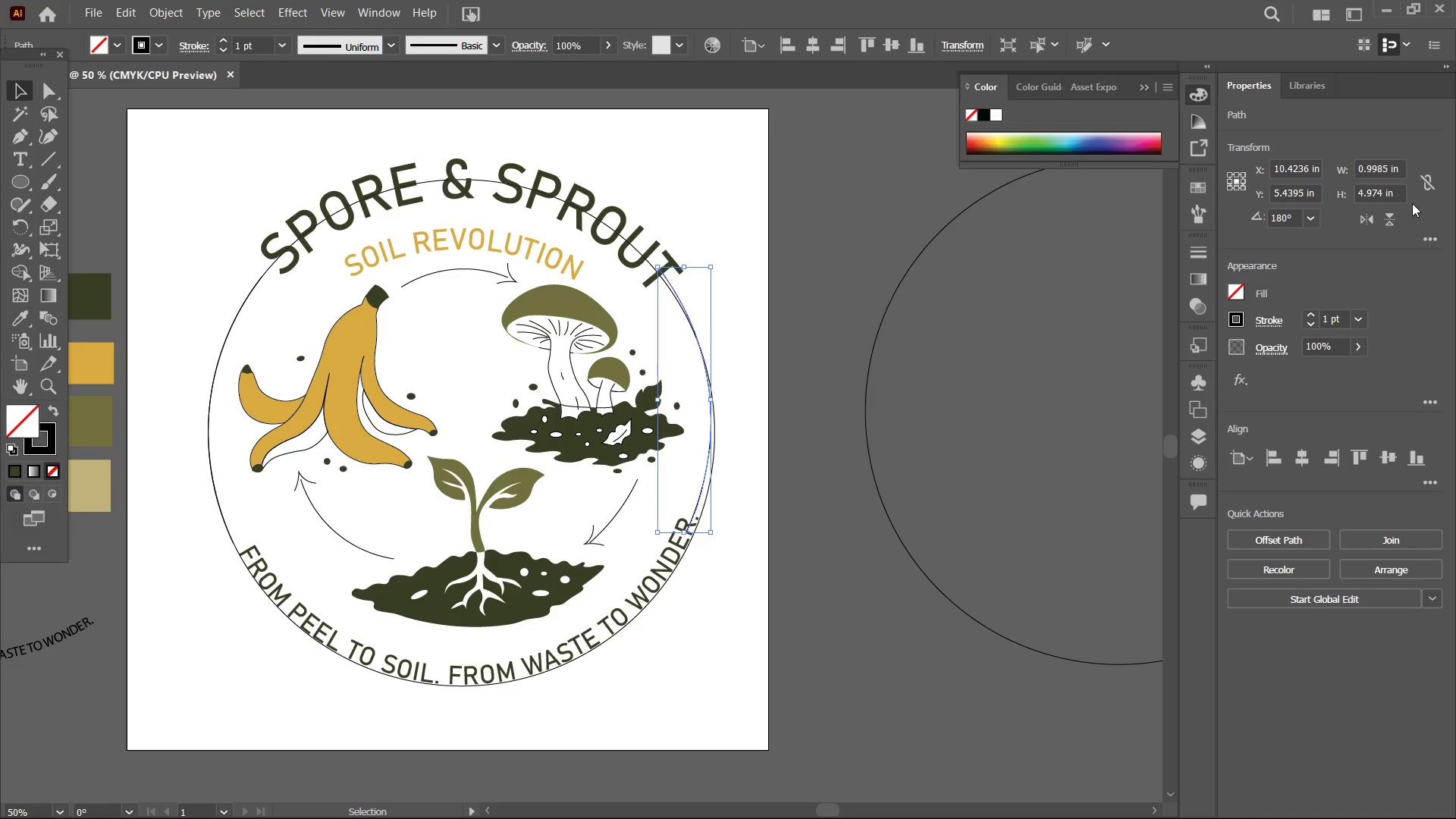 
left_click([1385, 221])
 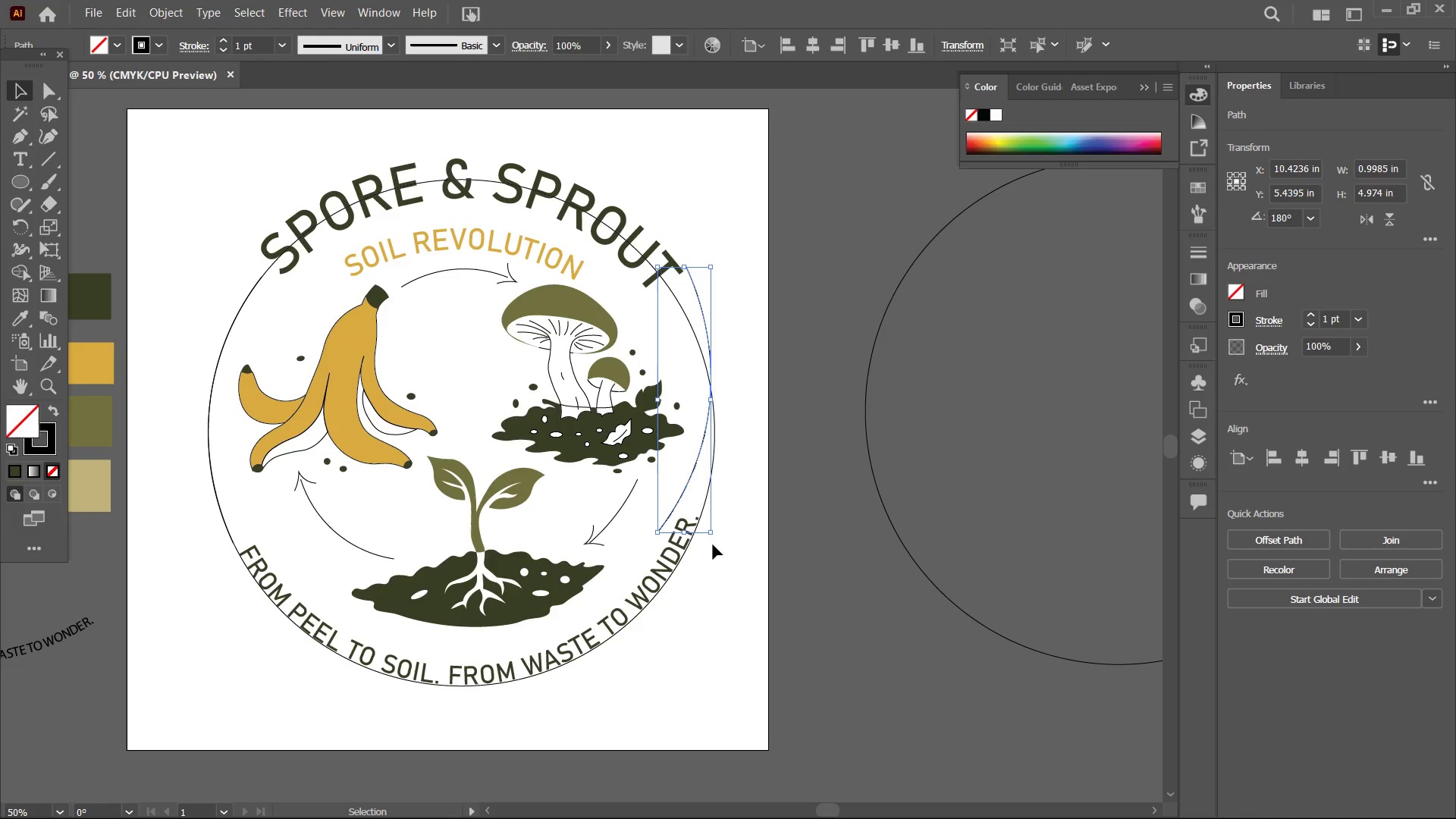 
left_click_drag(start_coordinate=[714, 540], to_coordinate=[742, 528])
 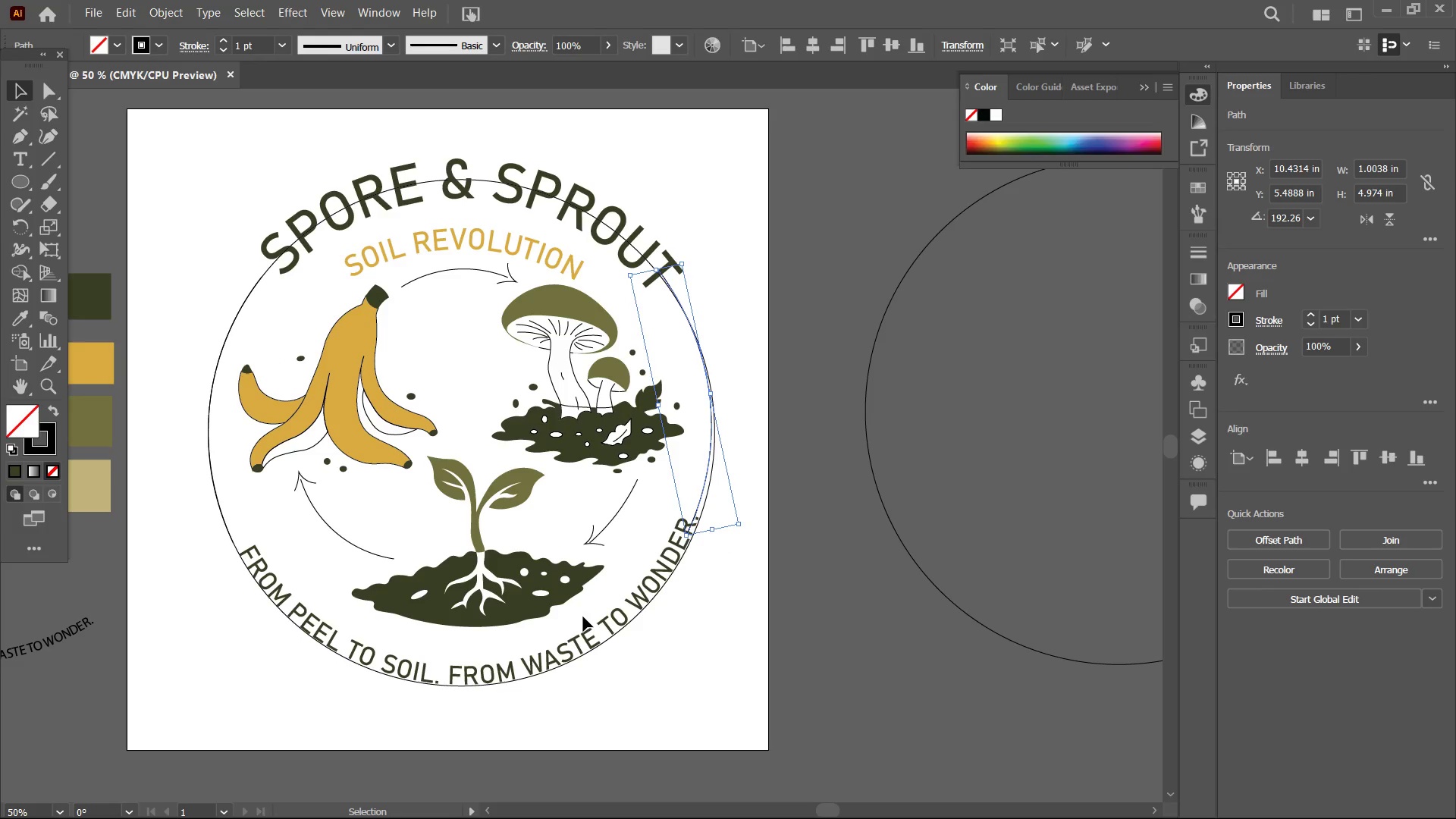 
left_click([580, 648])
 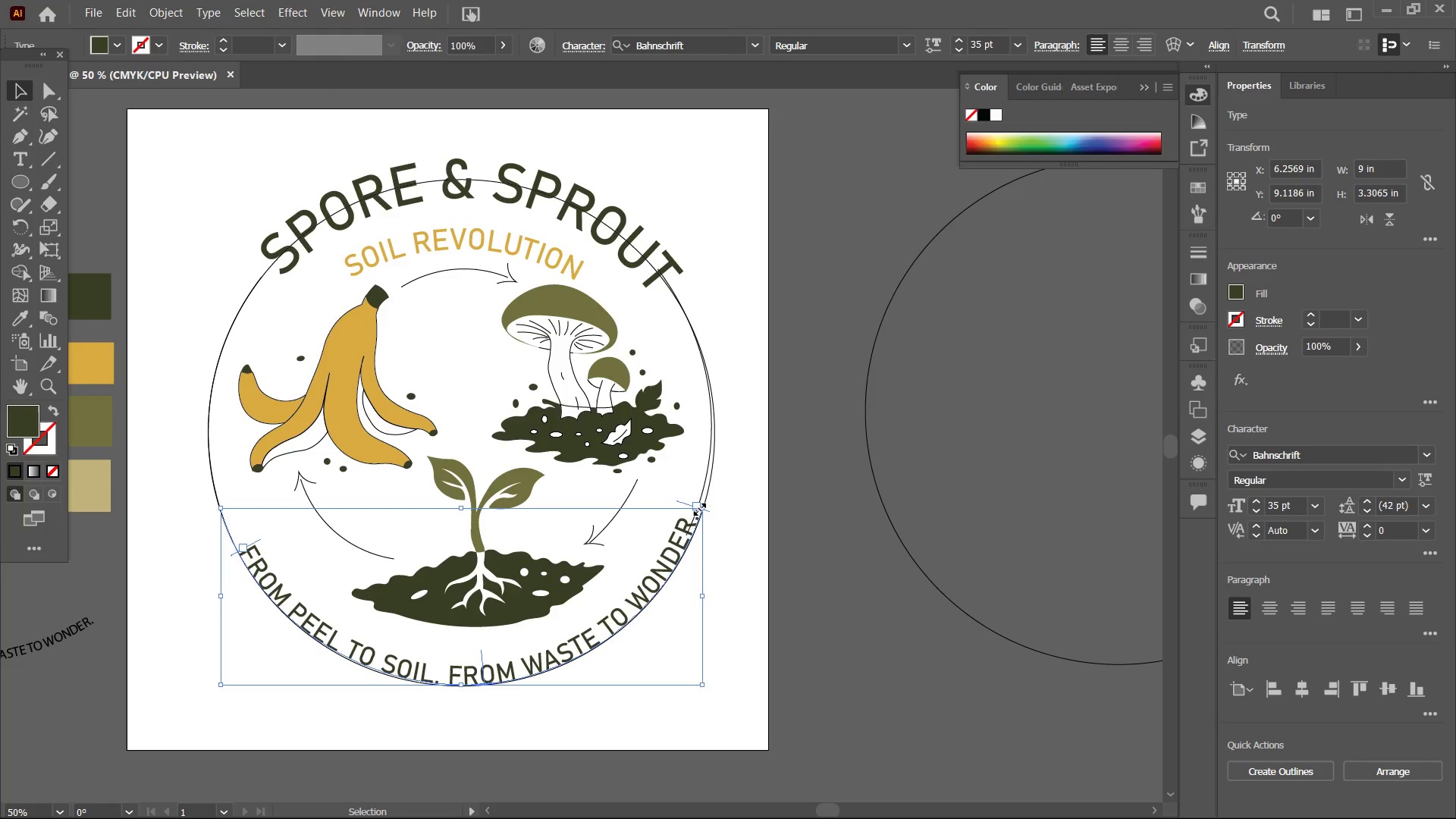 
wait(9.8)
 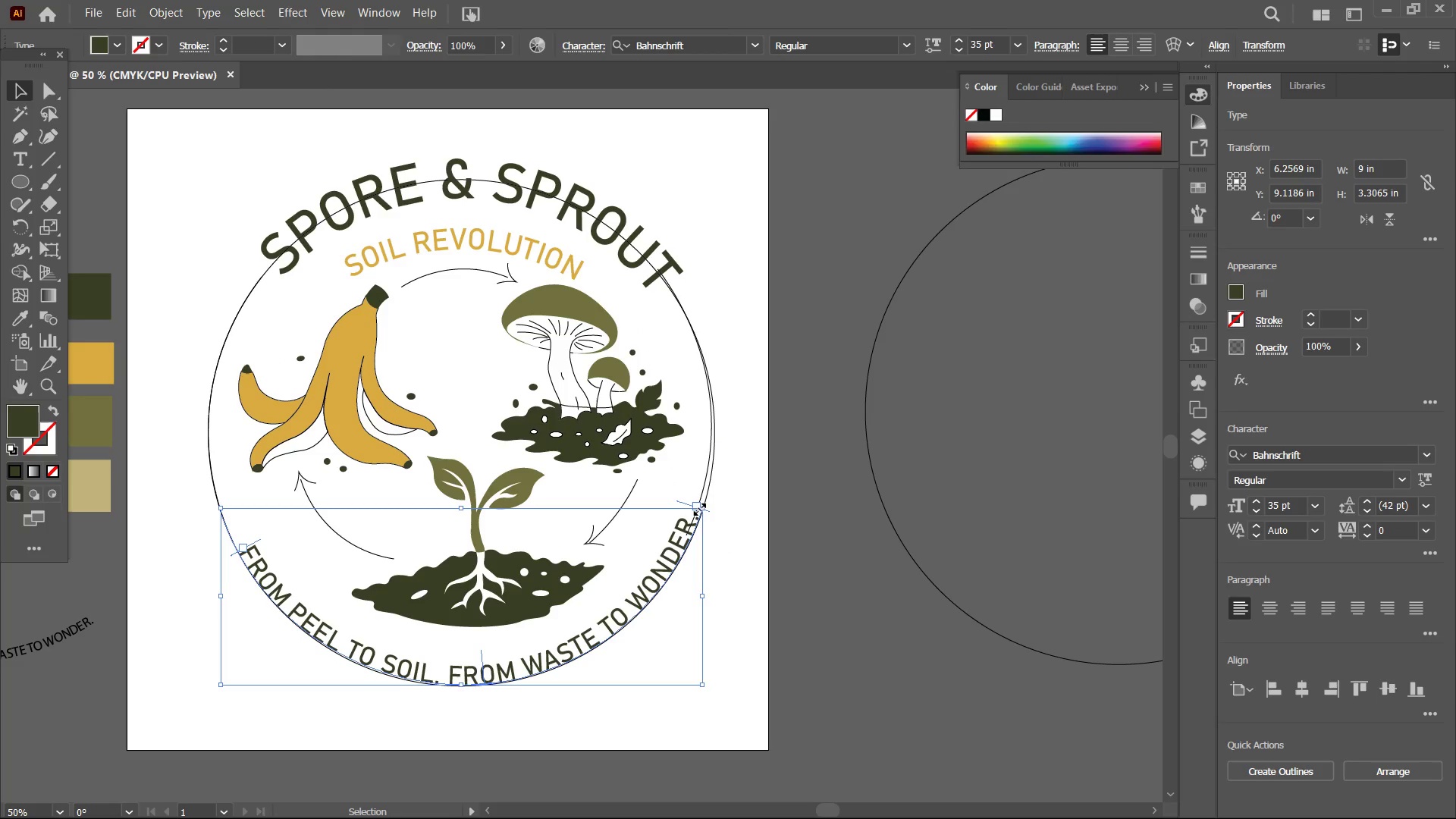 
left_click_drag(start_coordinate=[244, 547], to_coordinate=[231, 531])
 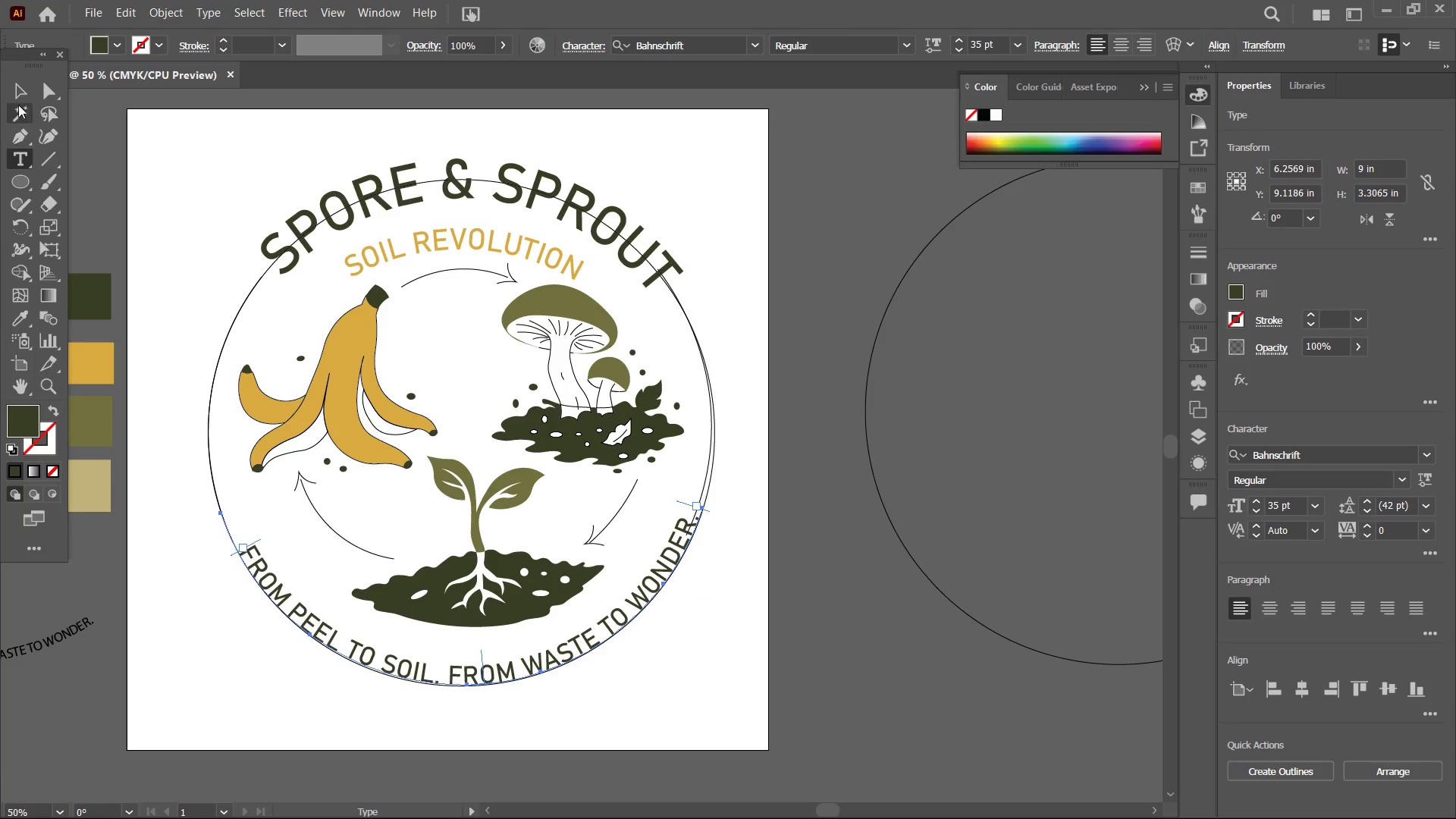 
left_click([16, 90])
 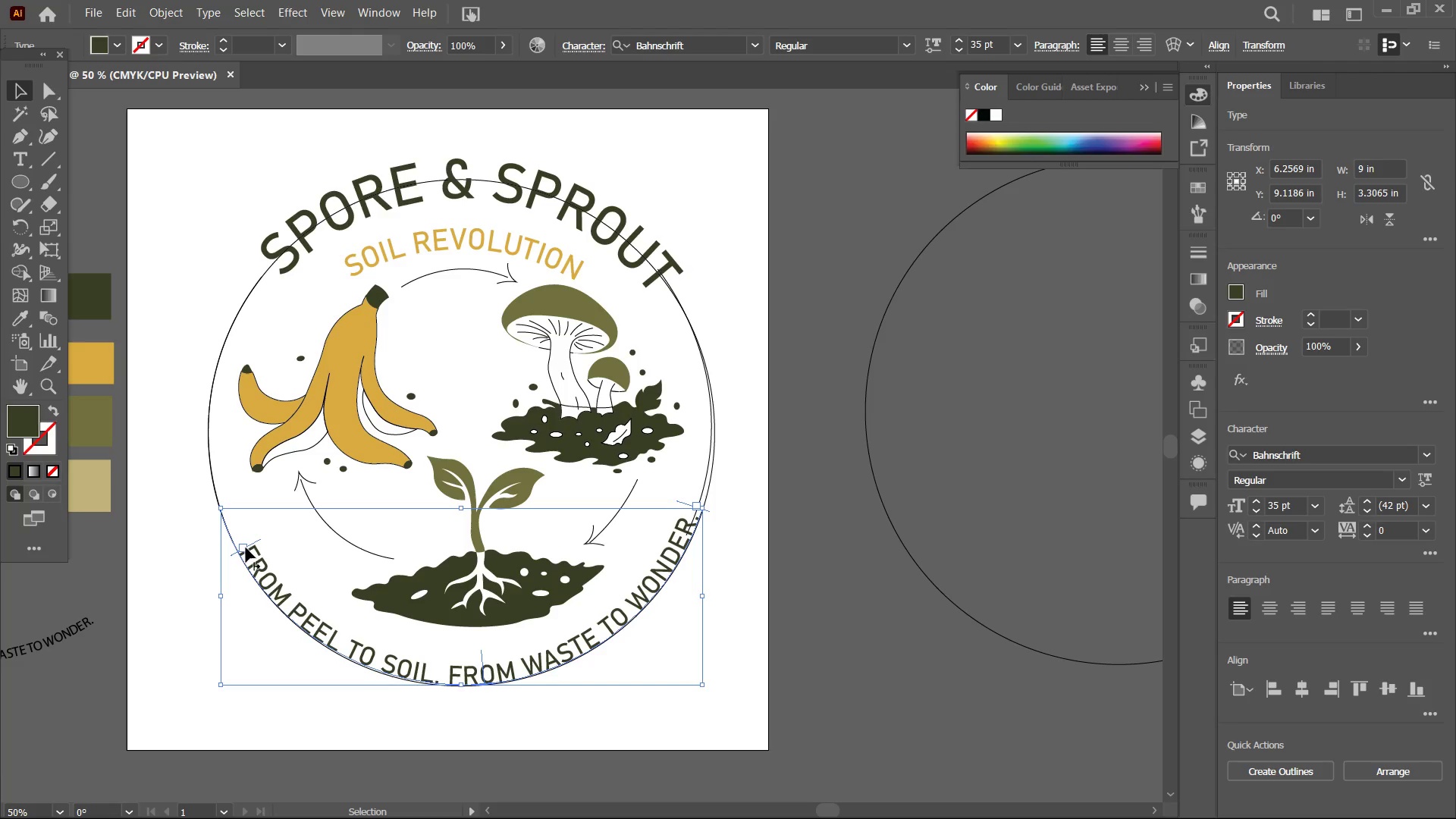 
left_click_drag(start_coordinate=[245, 548], to_coordinate=[234, 532])
 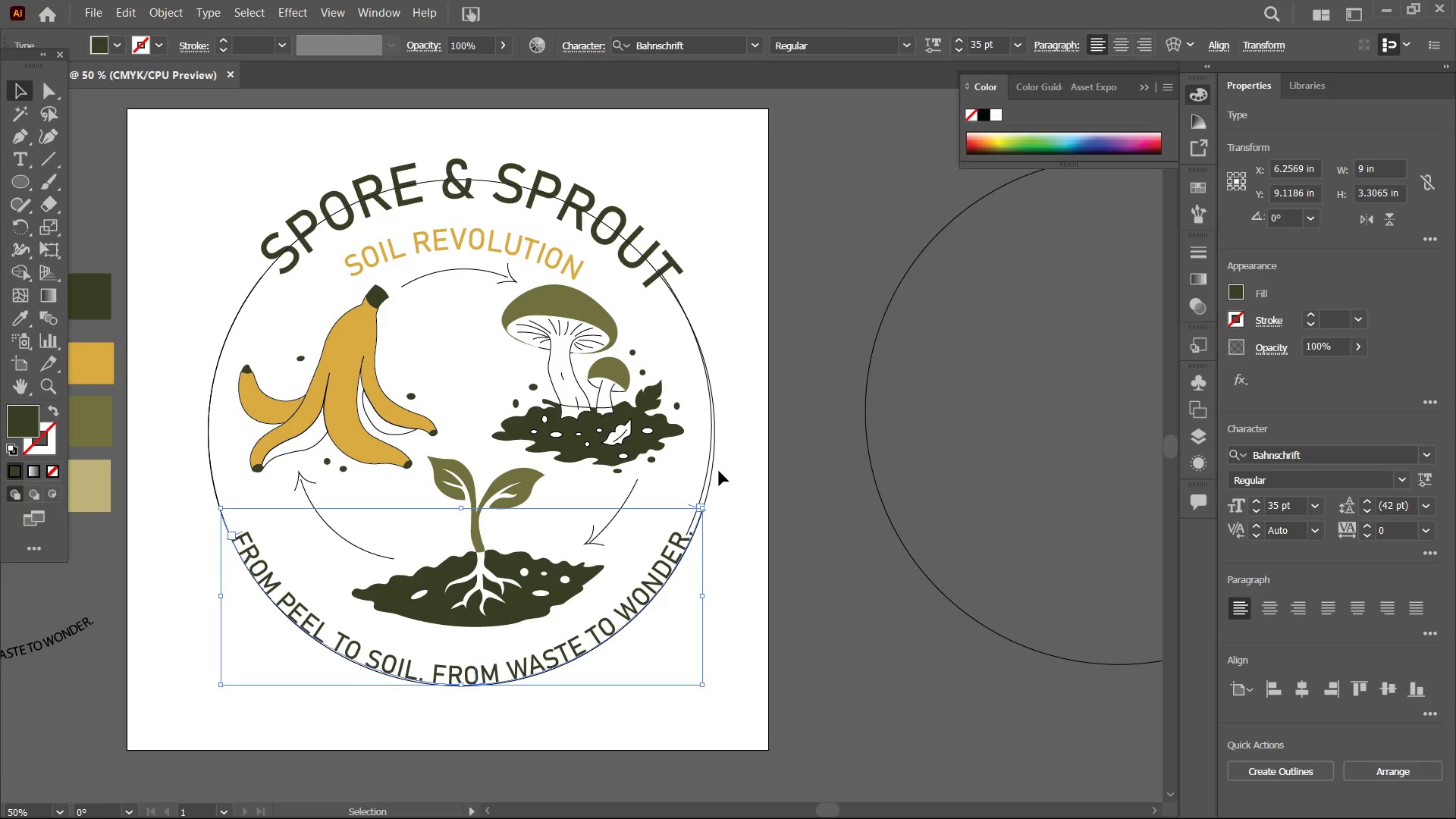 
left_click([708, 471])
 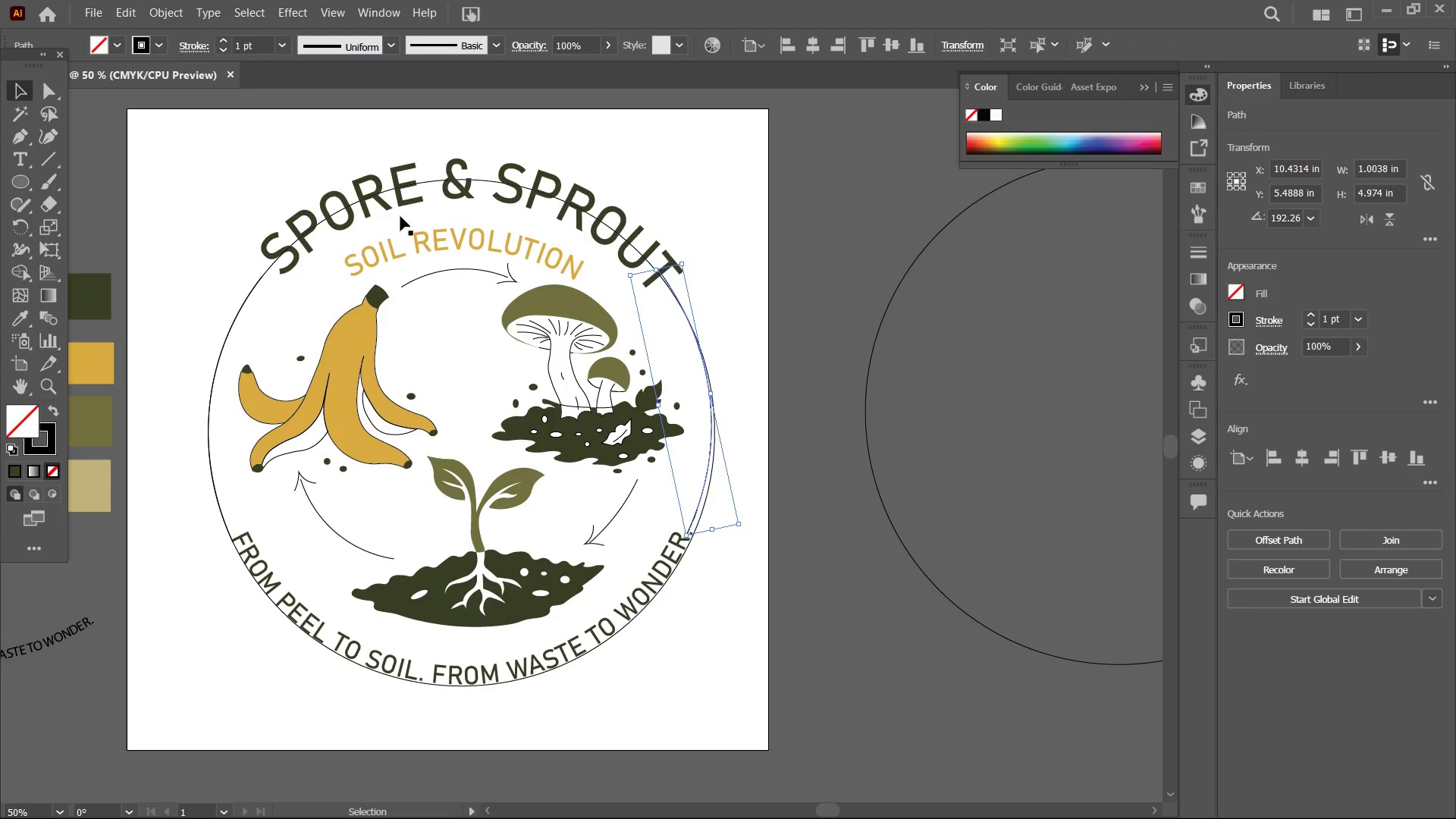 
left_click([441, 180])
 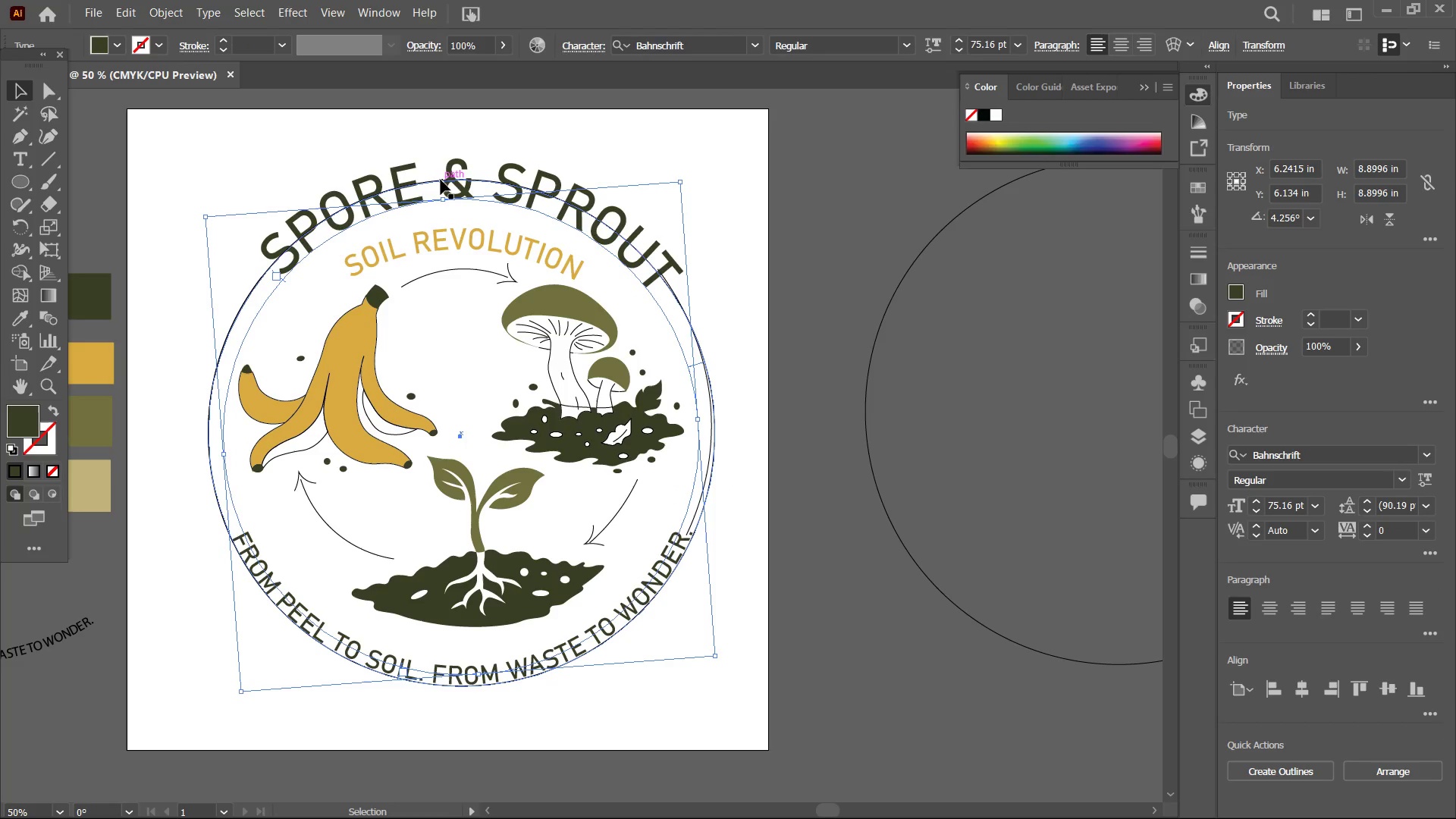 
key(Backspace)
 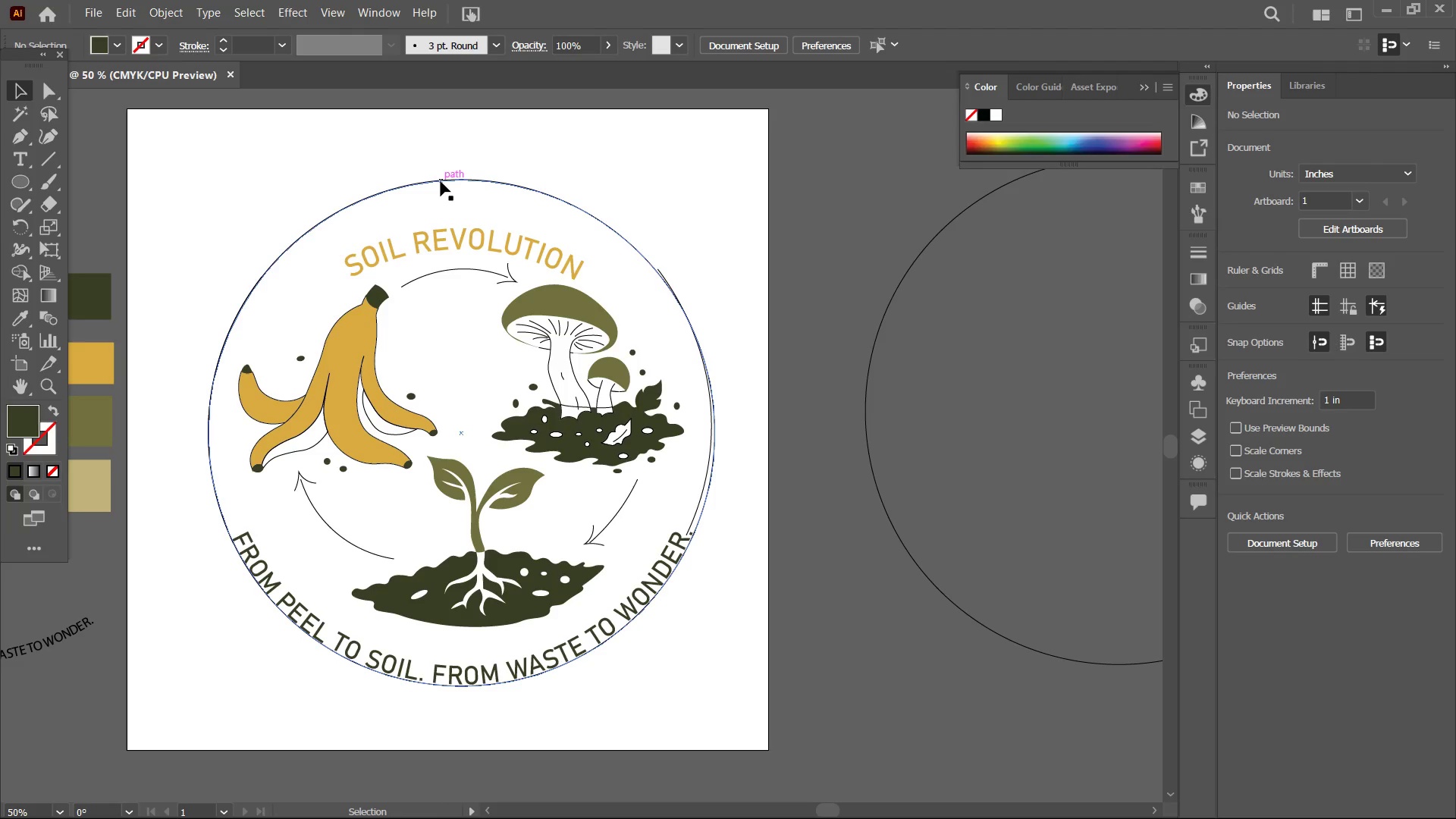 
key(Control+Z)
 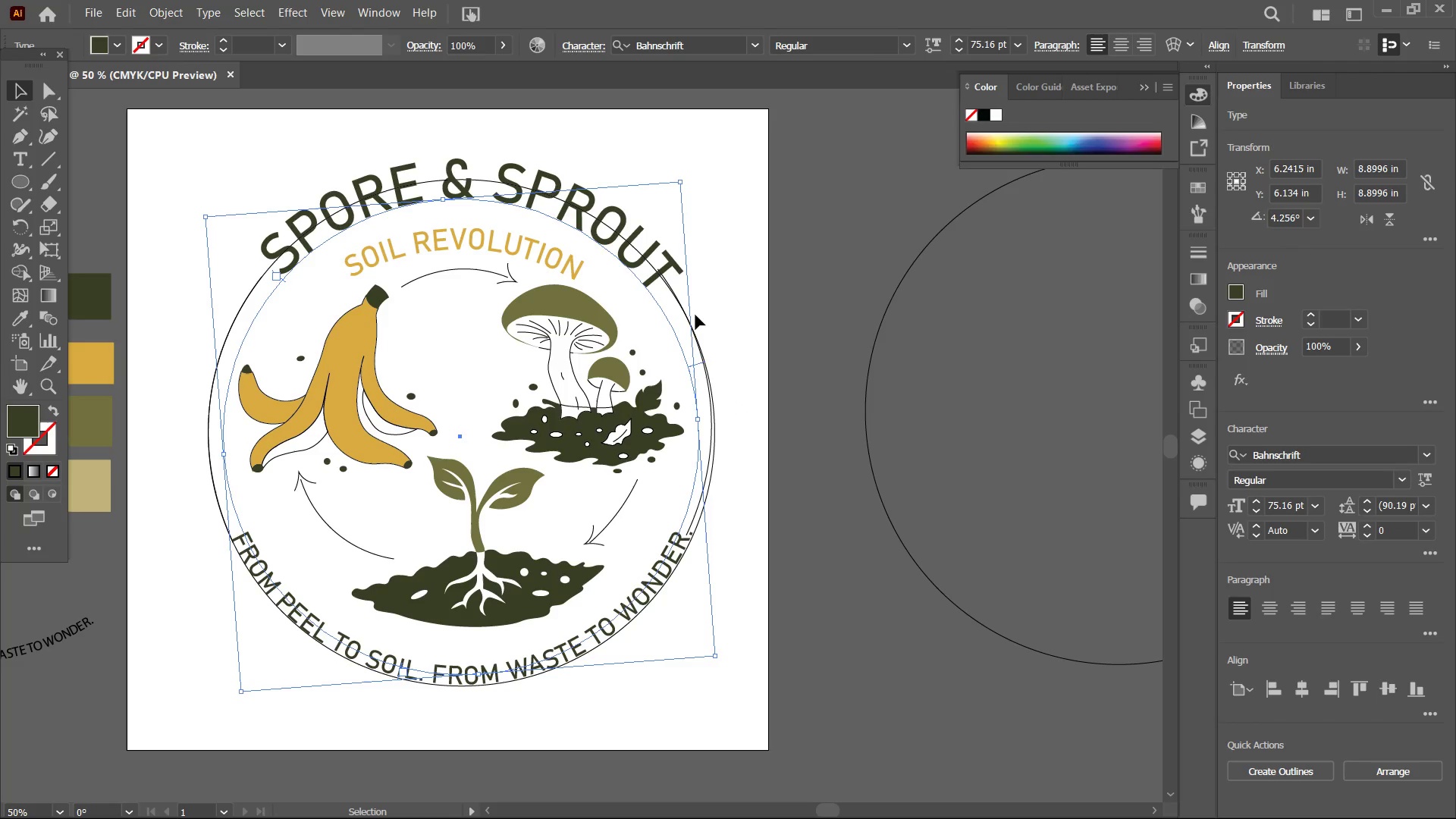 
left_click([685, 310])
 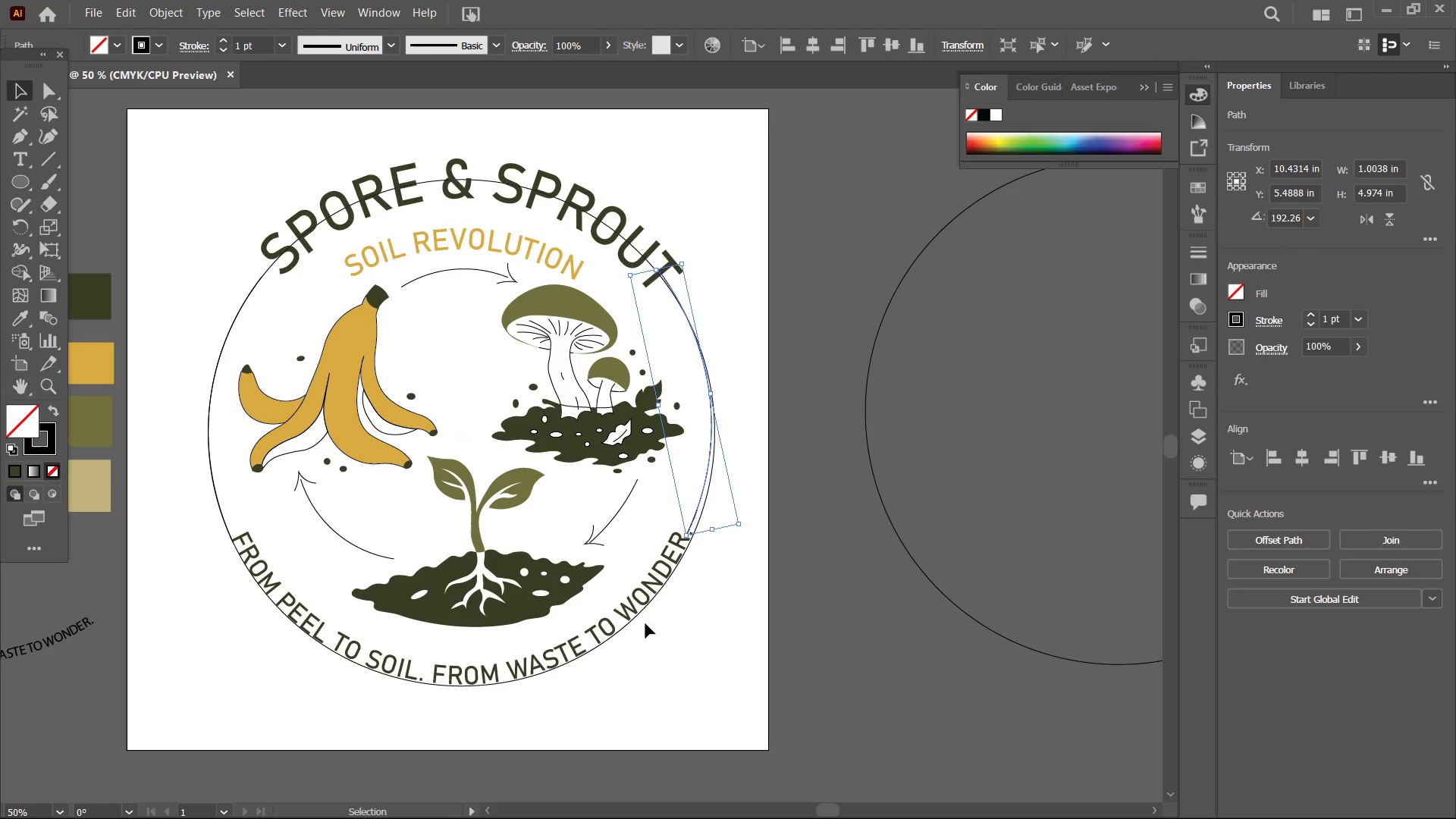 
left_click([623, 633])
 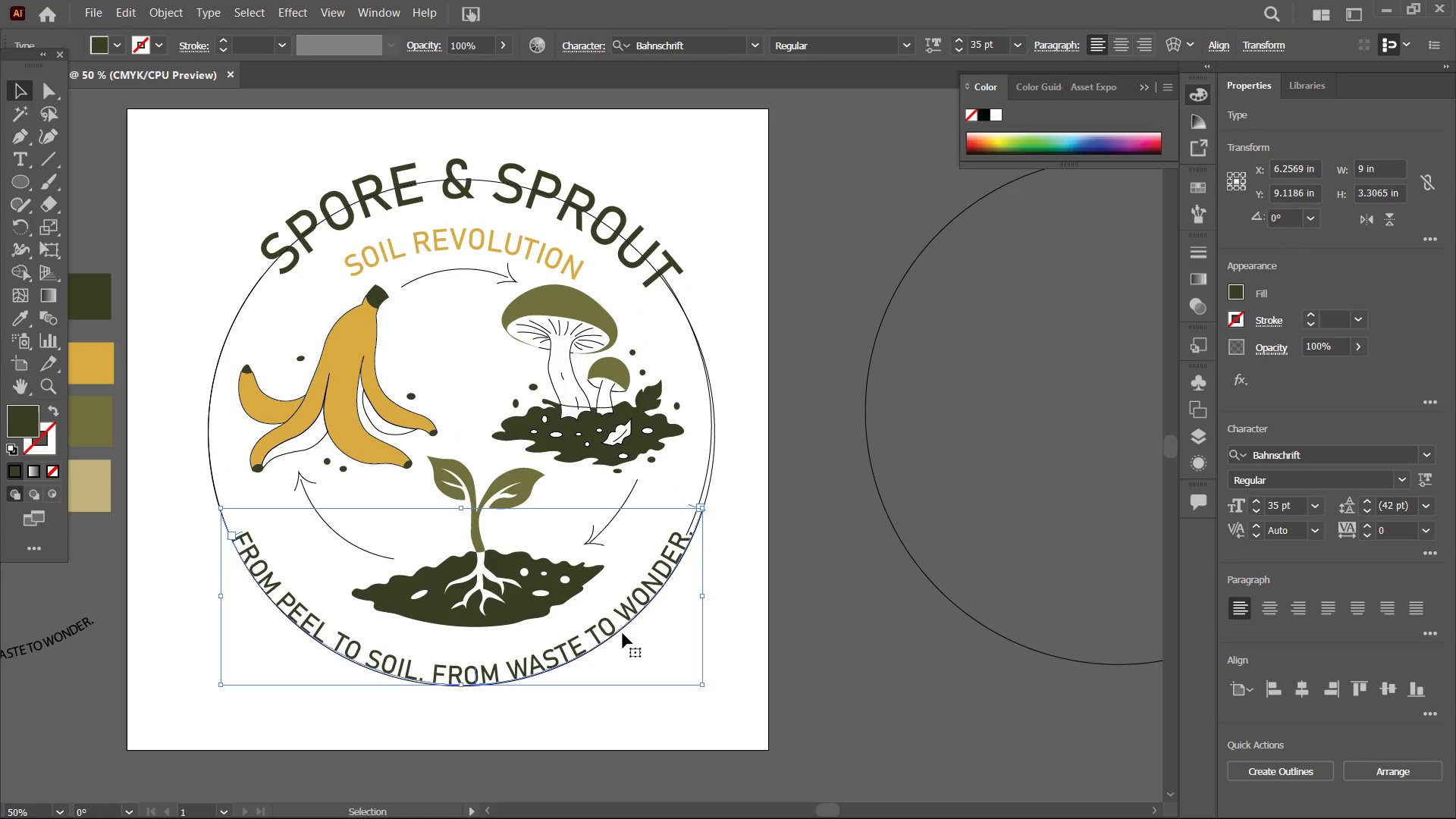 
key(Backspace)
 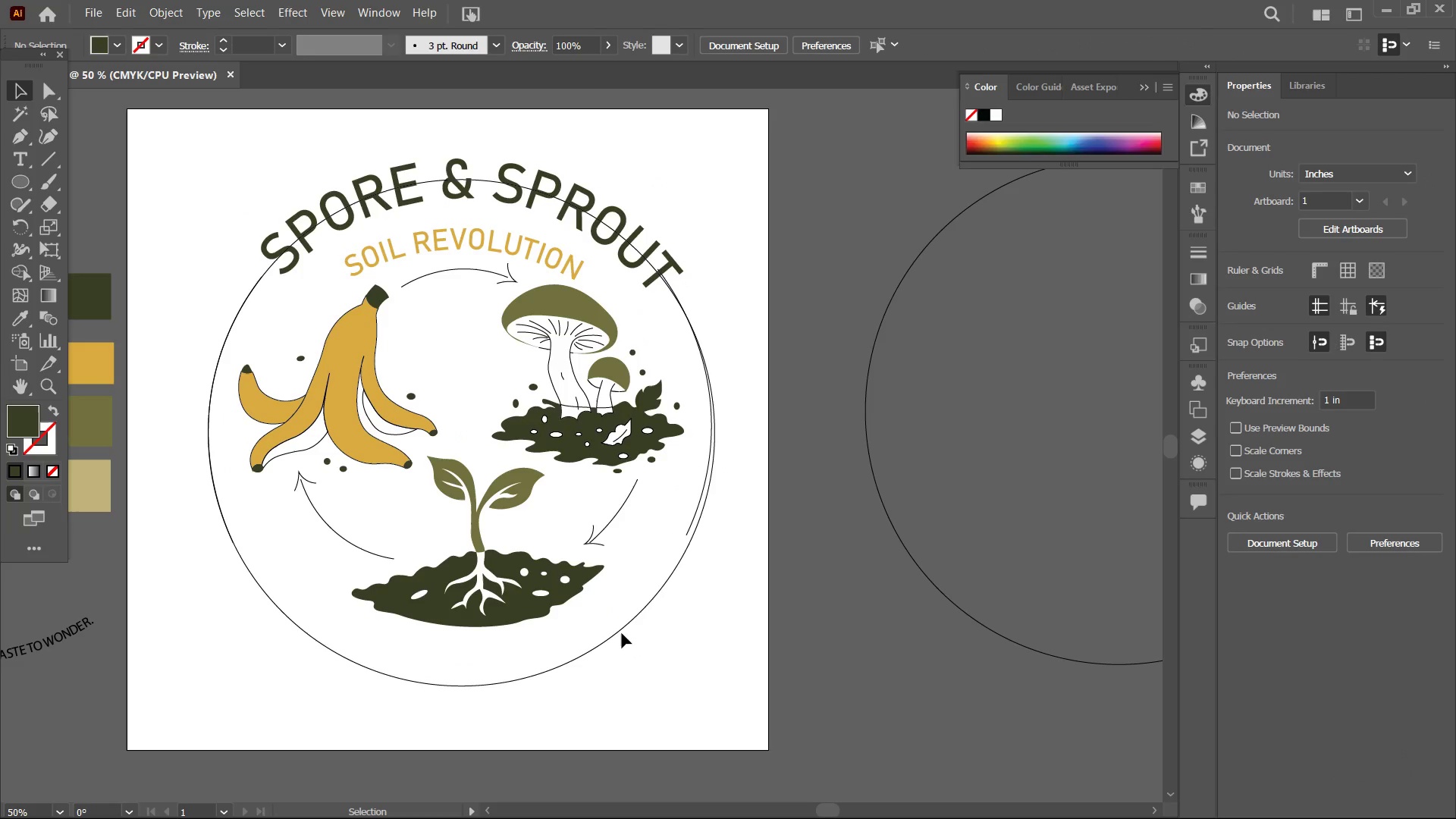 
key(Control+Z)
 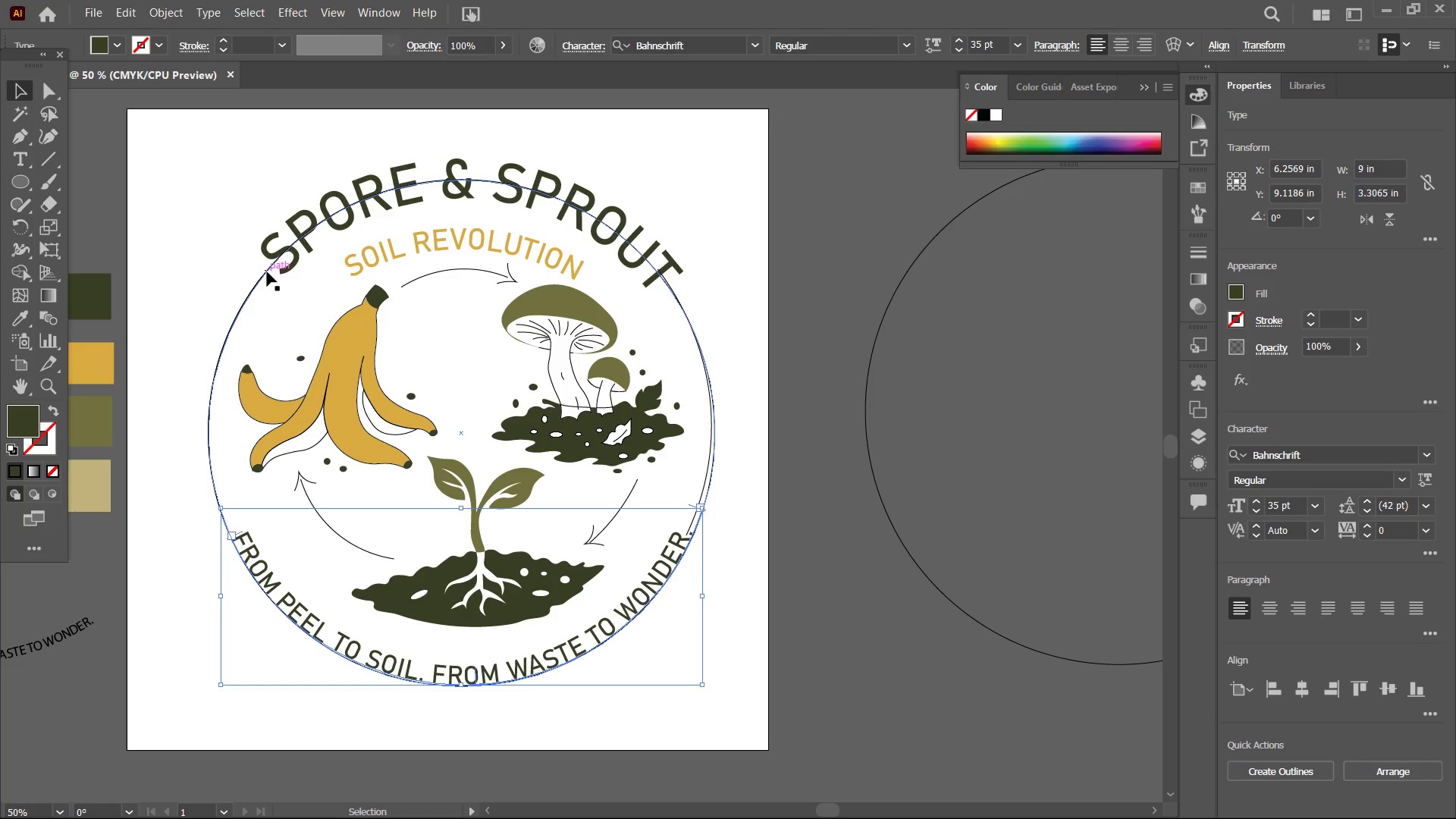 
left_click([278, 261])
 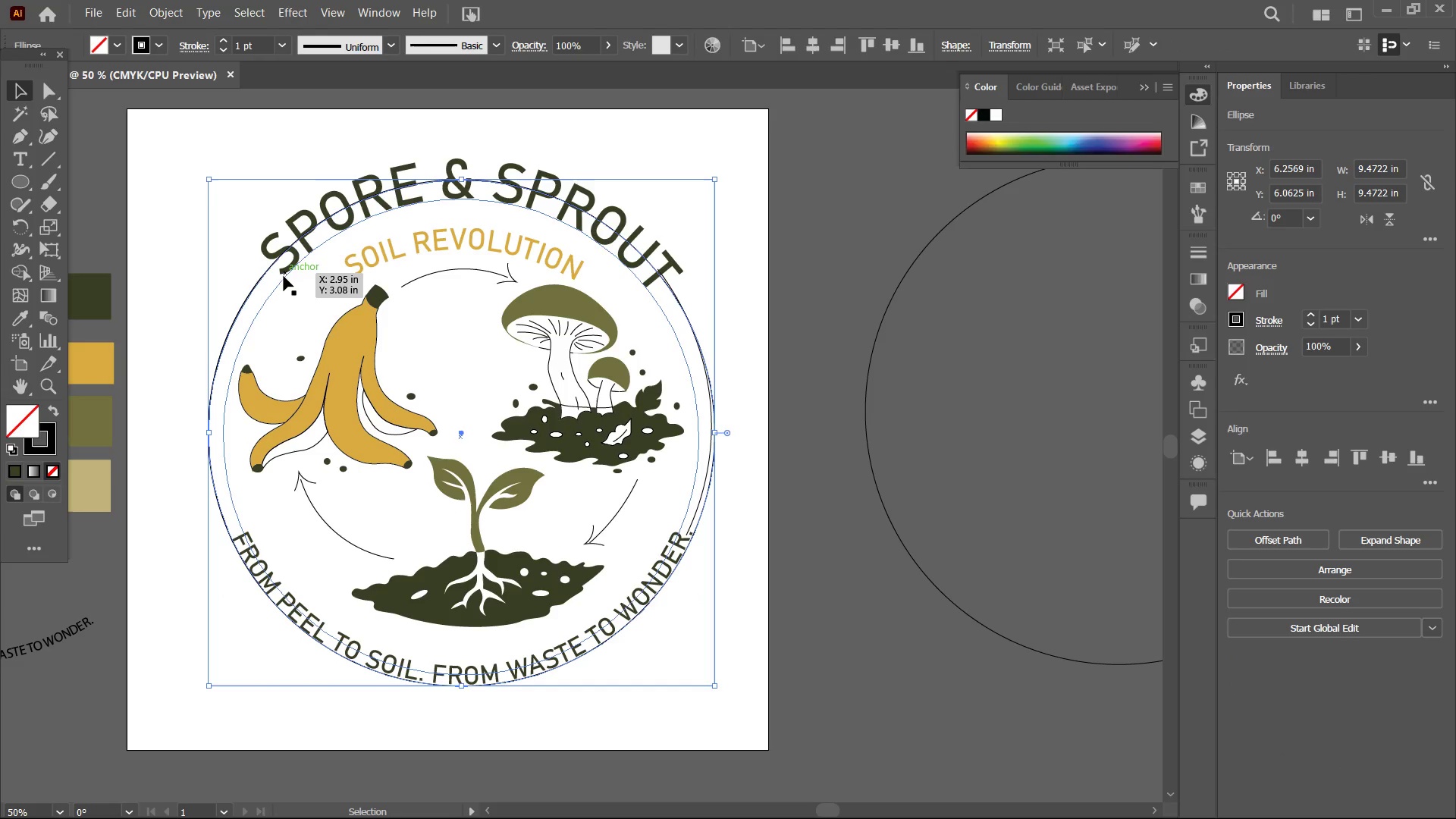 
key(Backspace)
 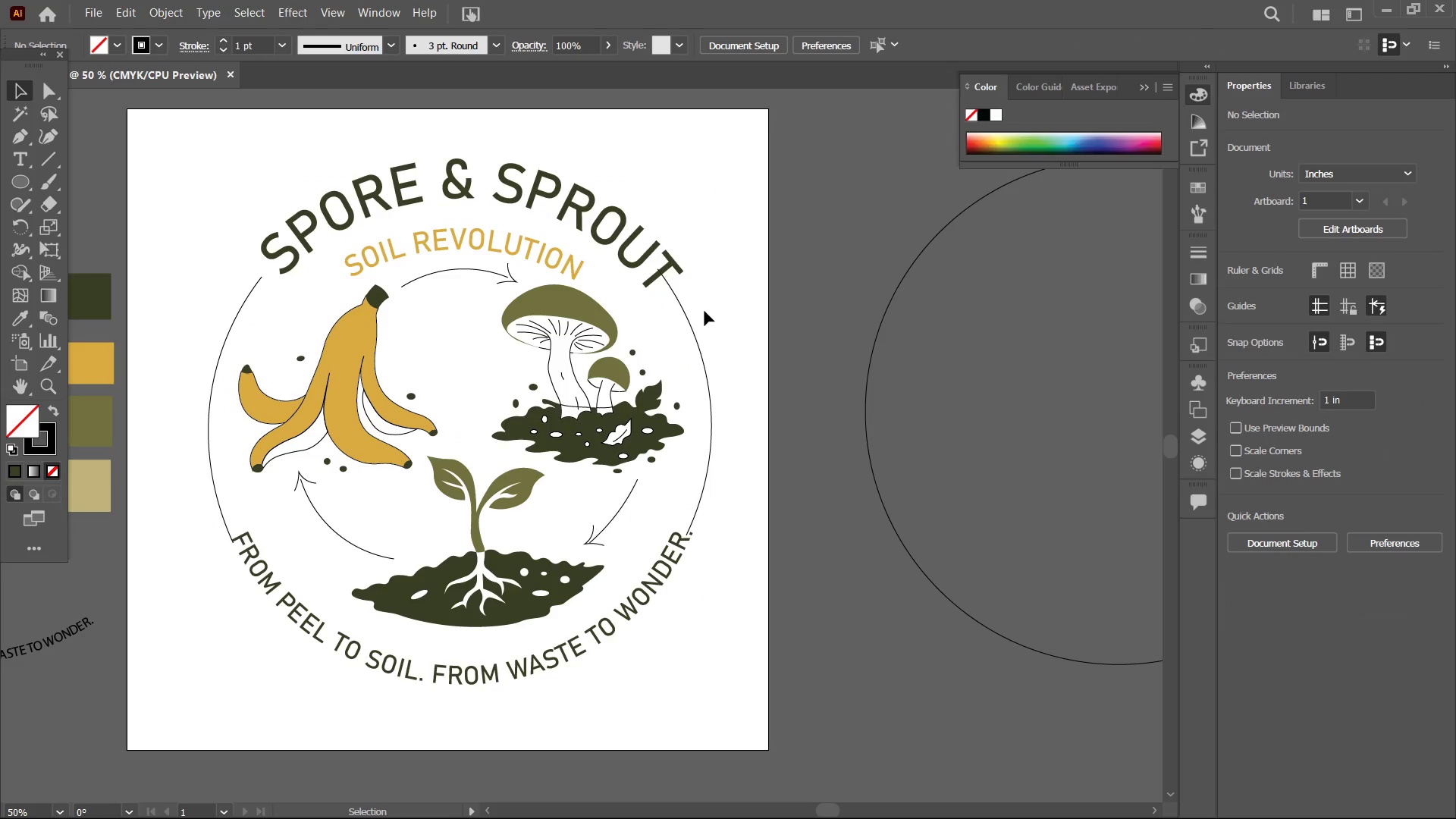 
left_click([689, 338])
 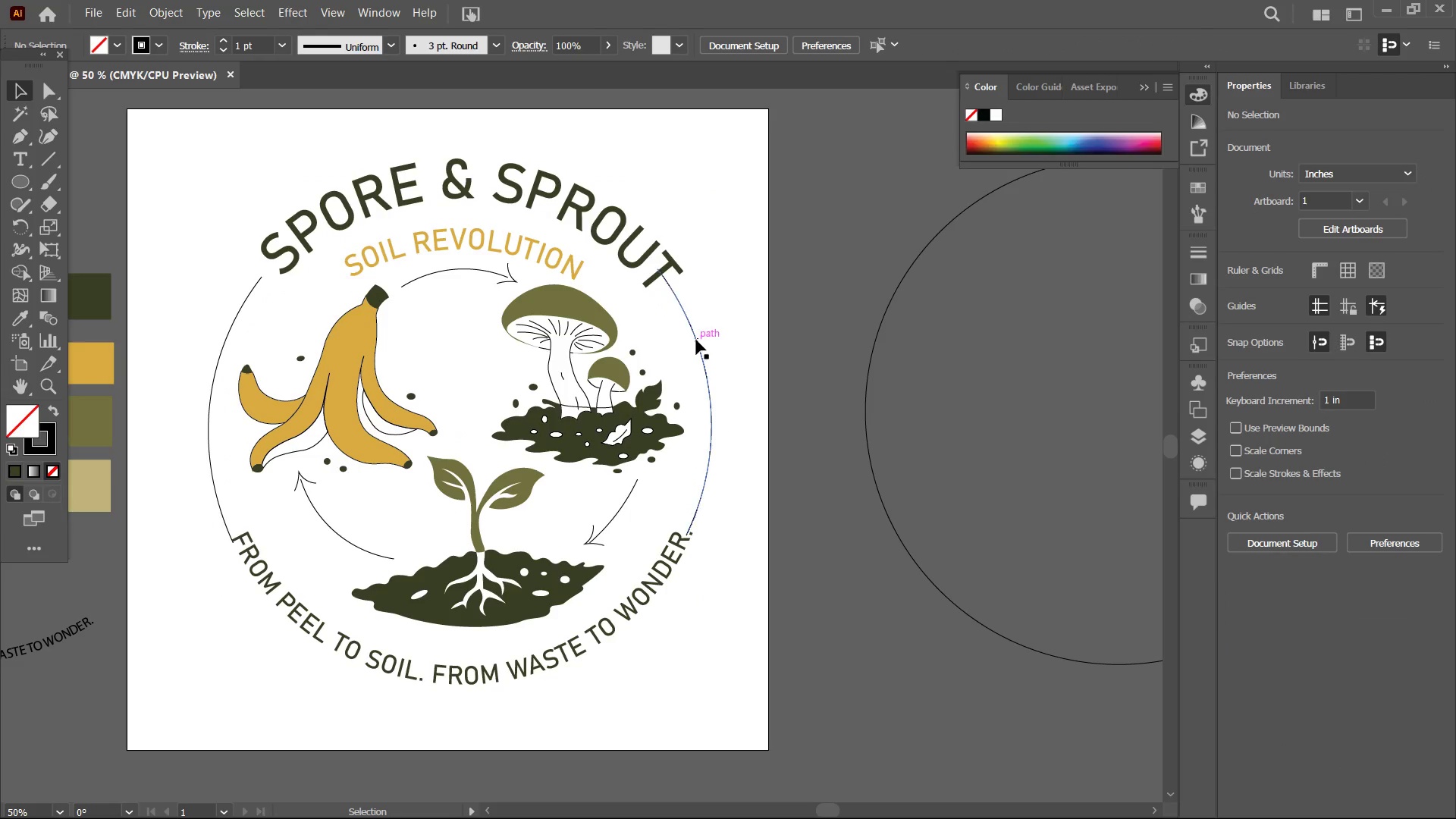 
double_click([696, 340])
 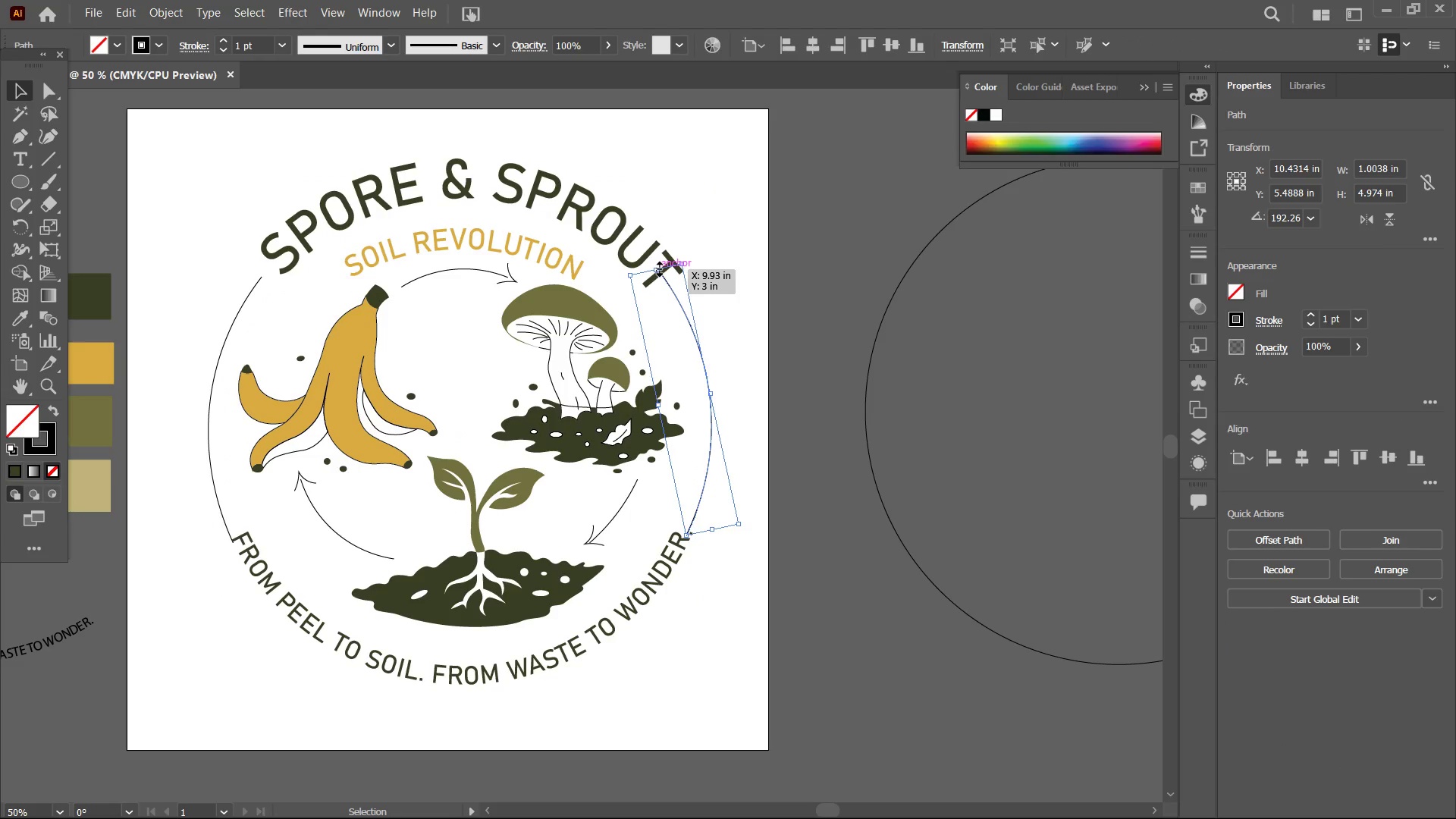 
left_click_drag(start_coordinate=[657, 267], to_coordinate=[683, 308])
 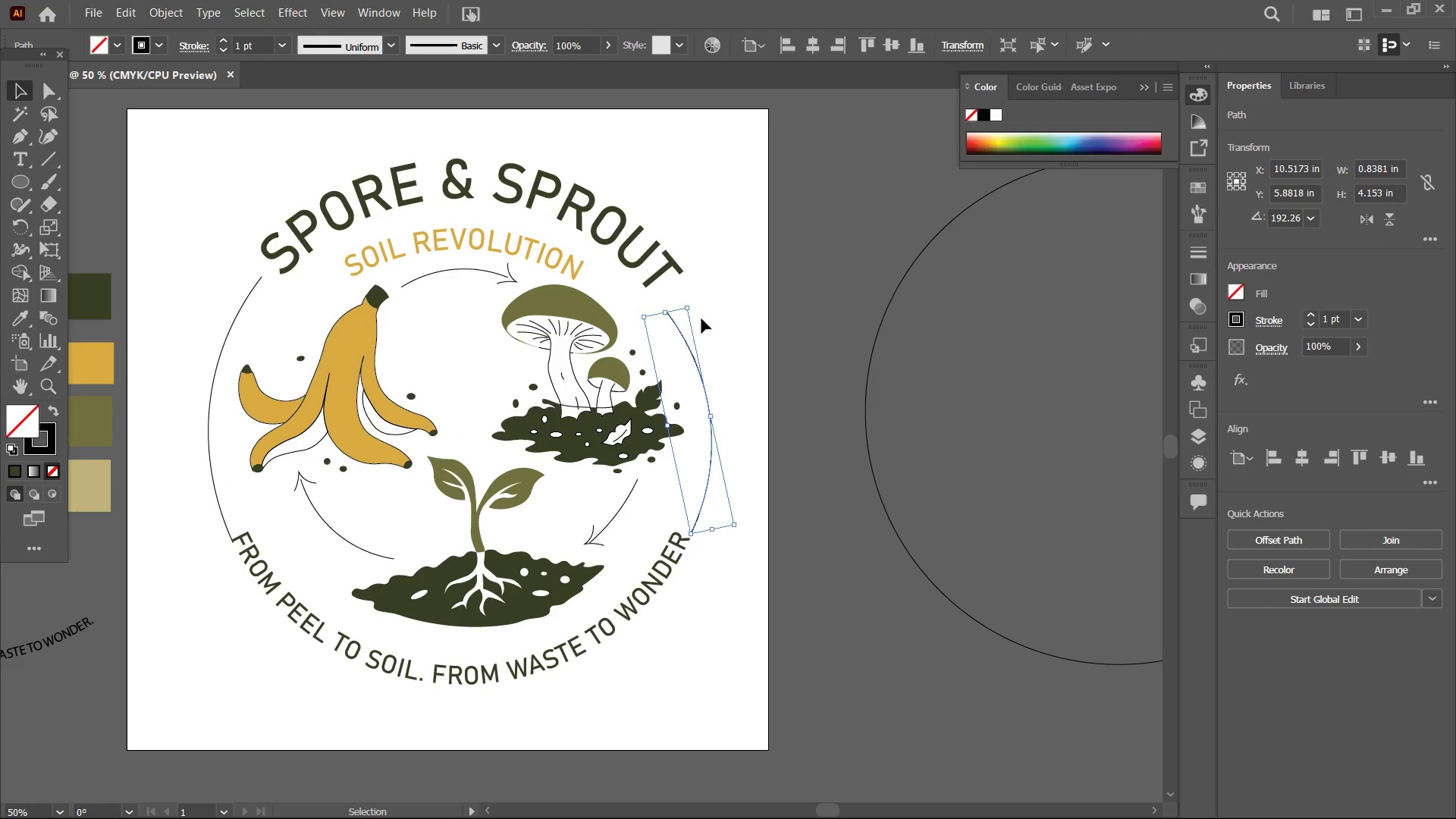 
hold_key(key=ShiftLeft, duration=1.88)
 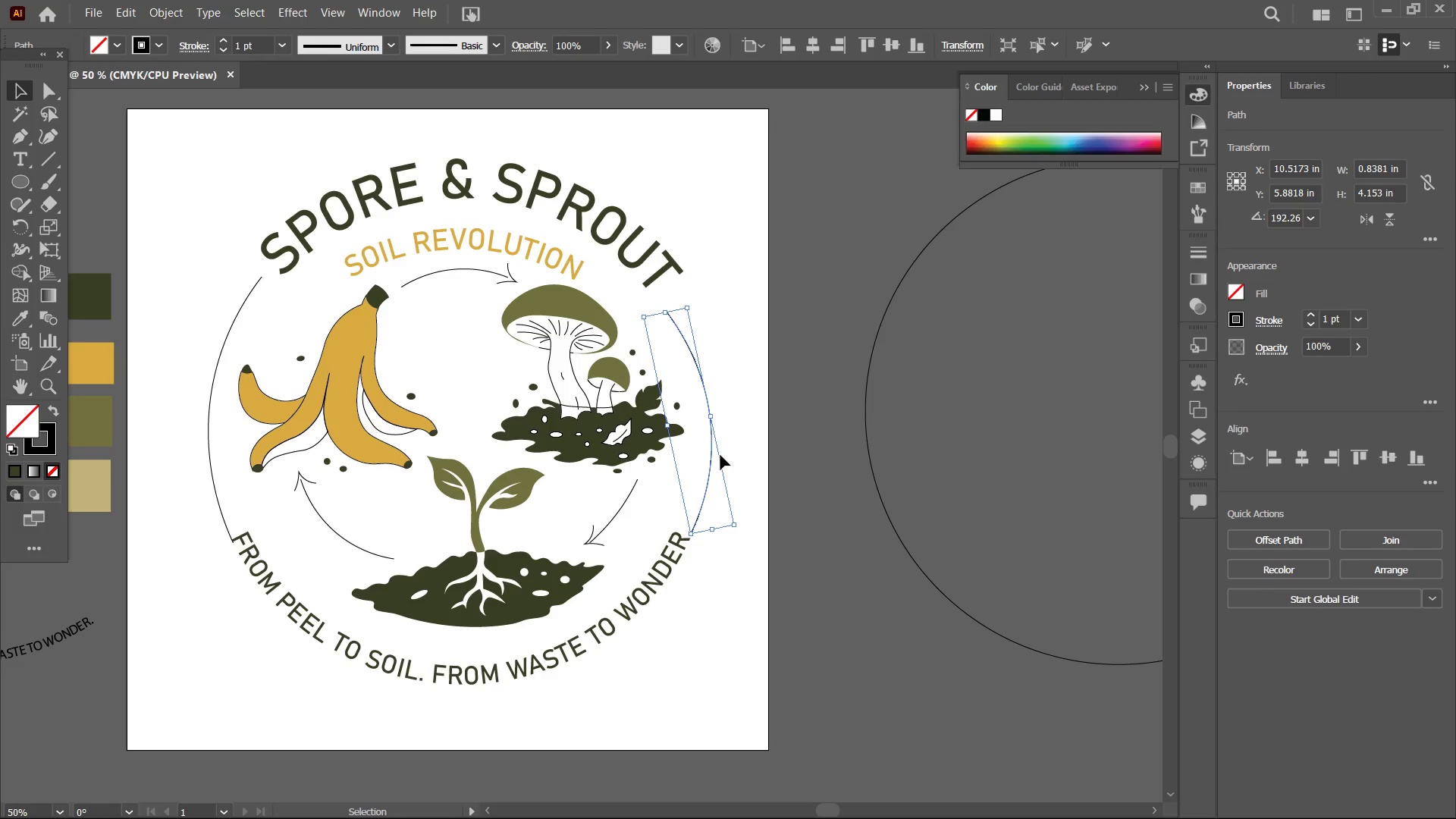 
left_click_drag(start_coordinate=[711, 478], to_coordinate=[711, 453])
 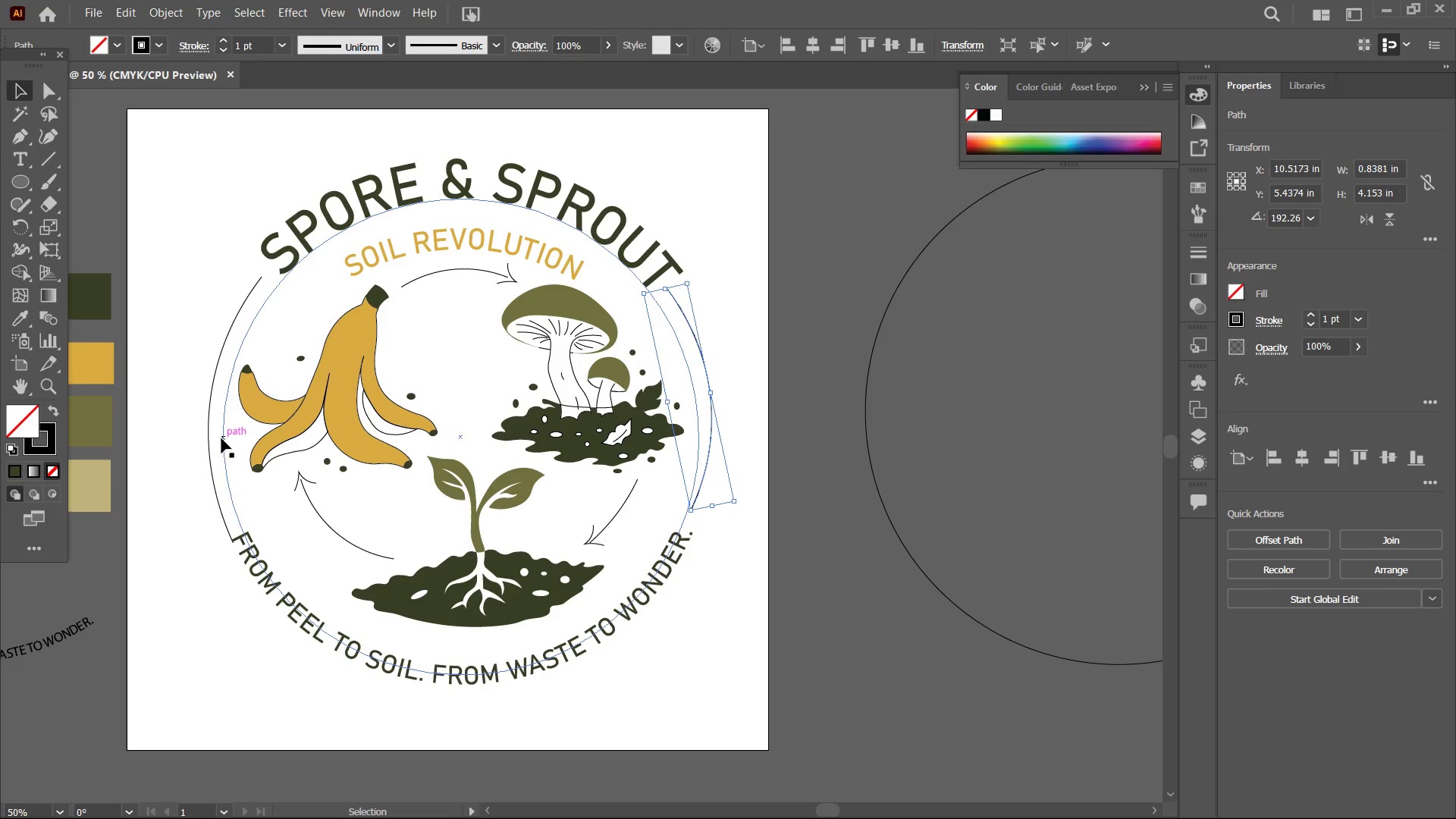 
left_click([206, 445])
 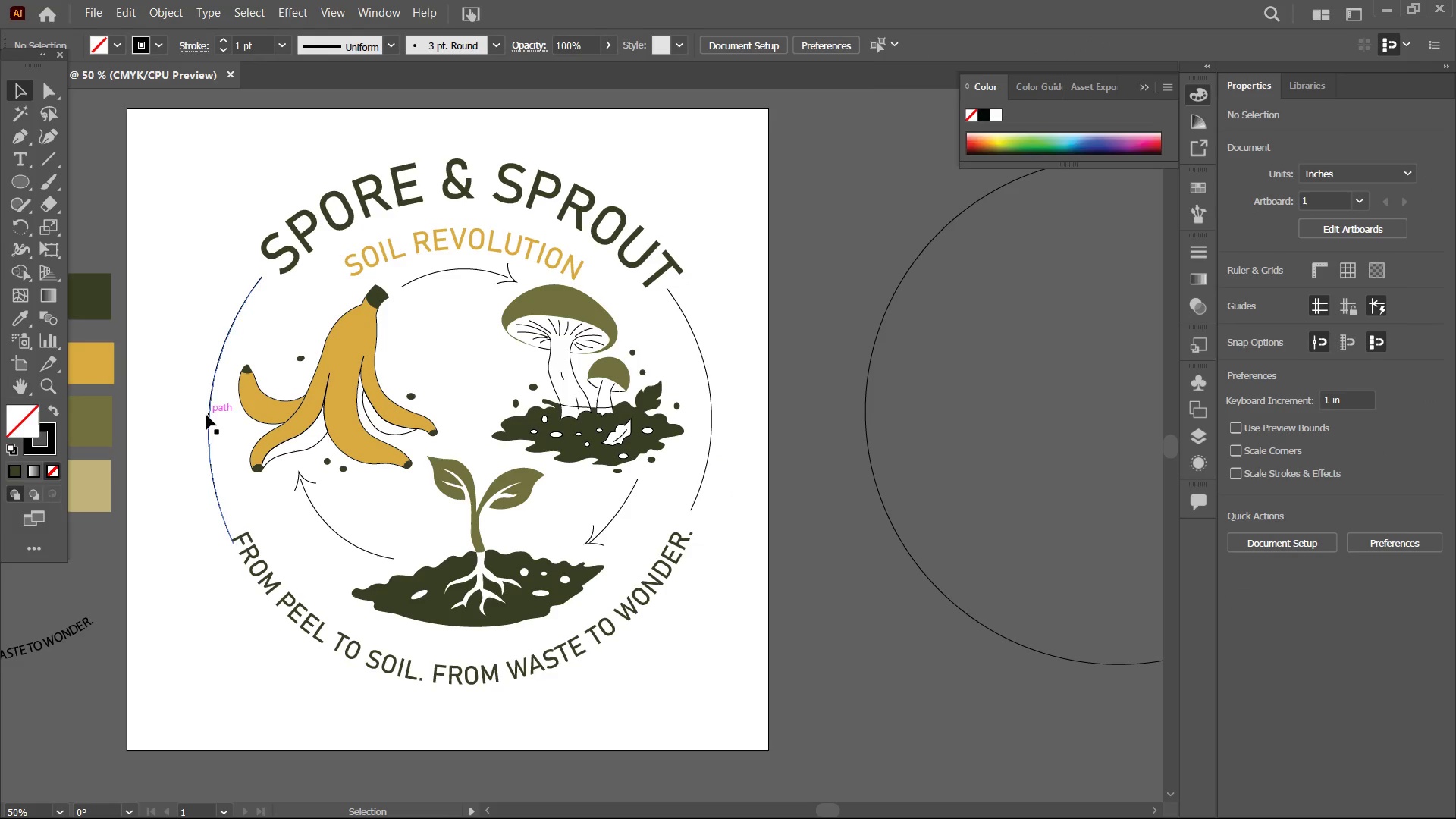 
left_click([206, 415])
 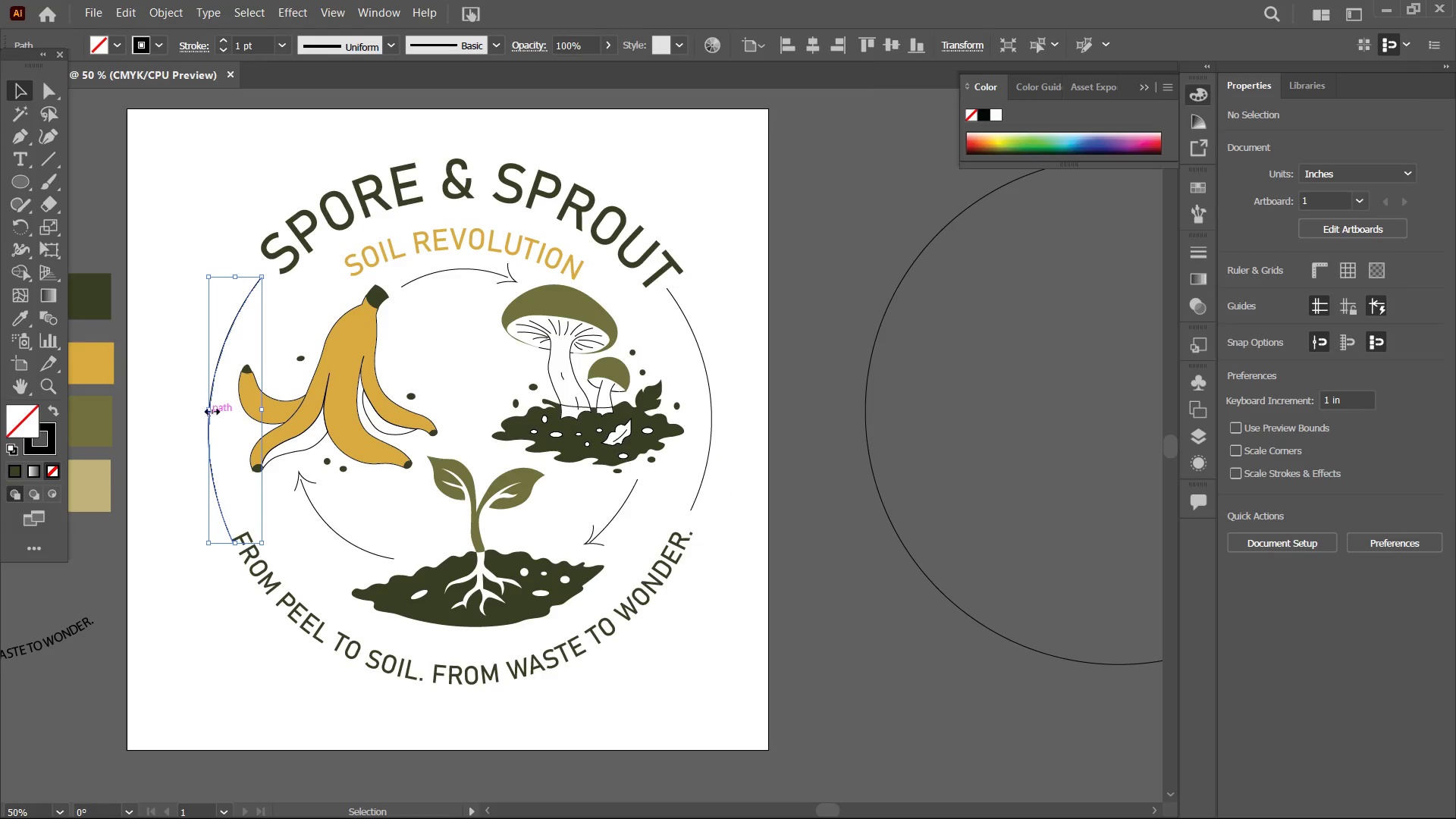 
hold_key(key=ShiftLeft, duration=1.47)
left_click_drag(start_coordinate=[234, 275], to_coordinate=[230, 302])
 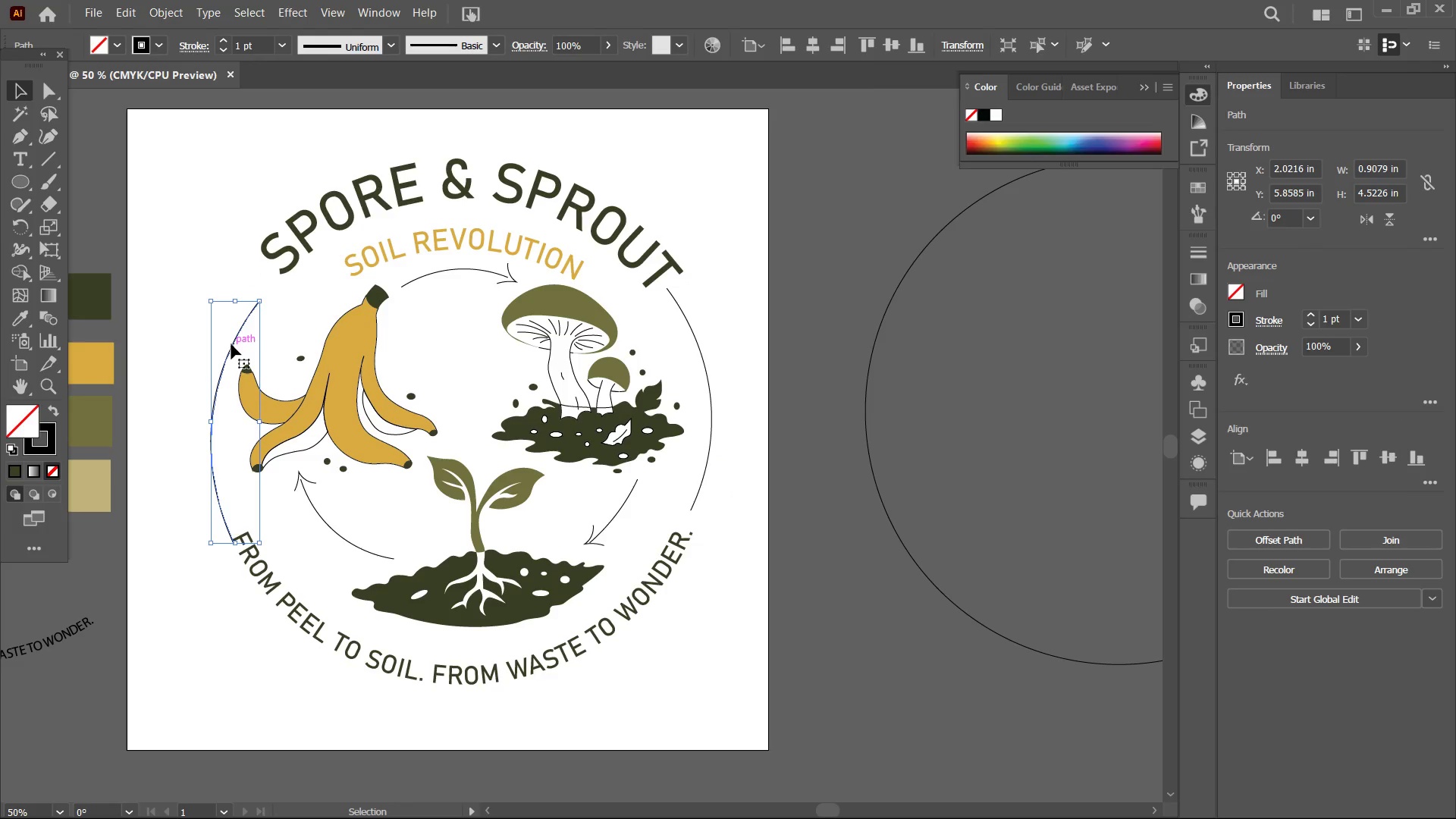 
left_click_drag(start_coordinate=[231, 344], to_coordinate=[231, 316])
 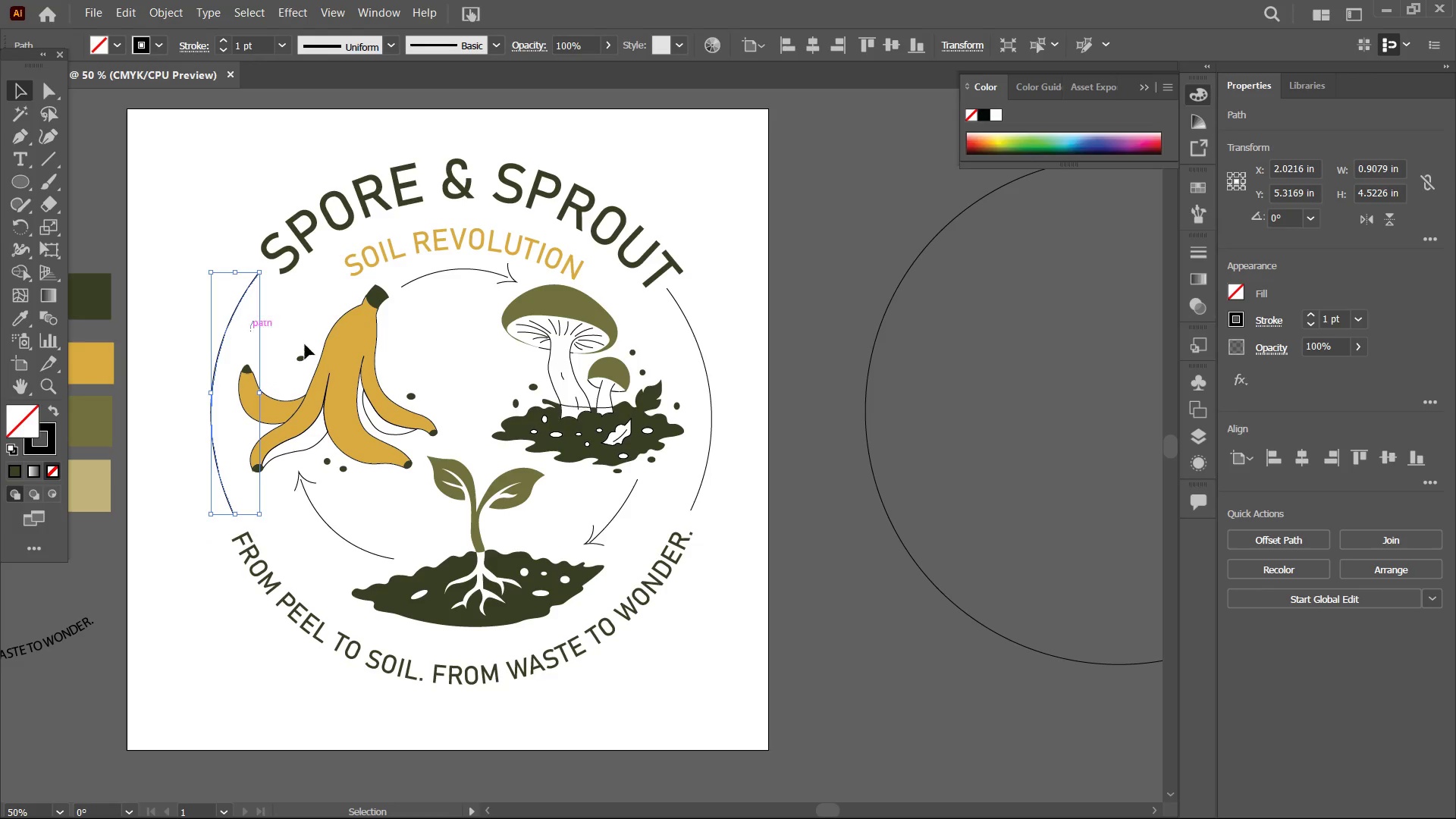 
hold_key(key=ShiftLeft, duration=2.08)
left_click([714, 406])
 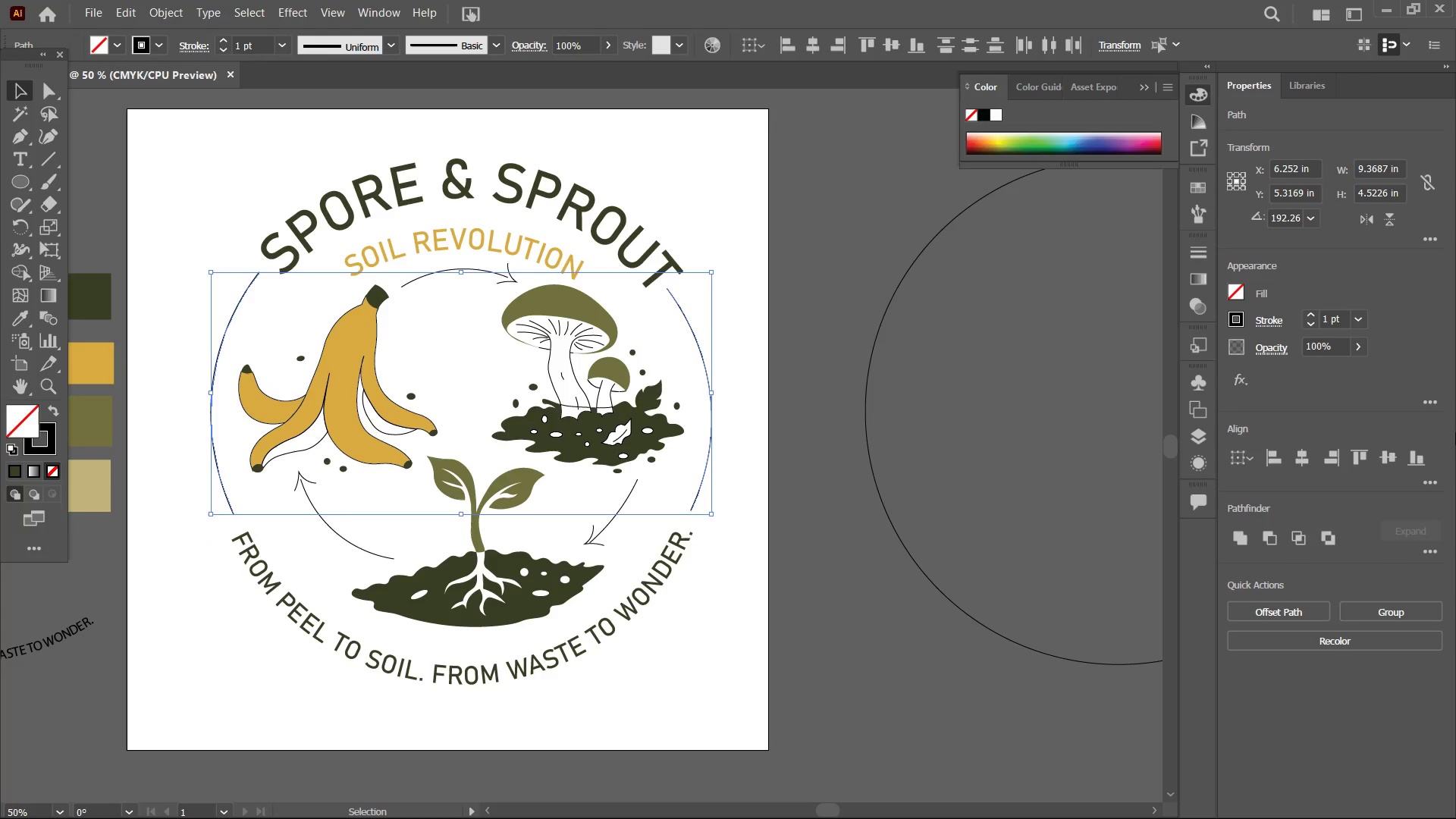 
left_click([1391, 463])
 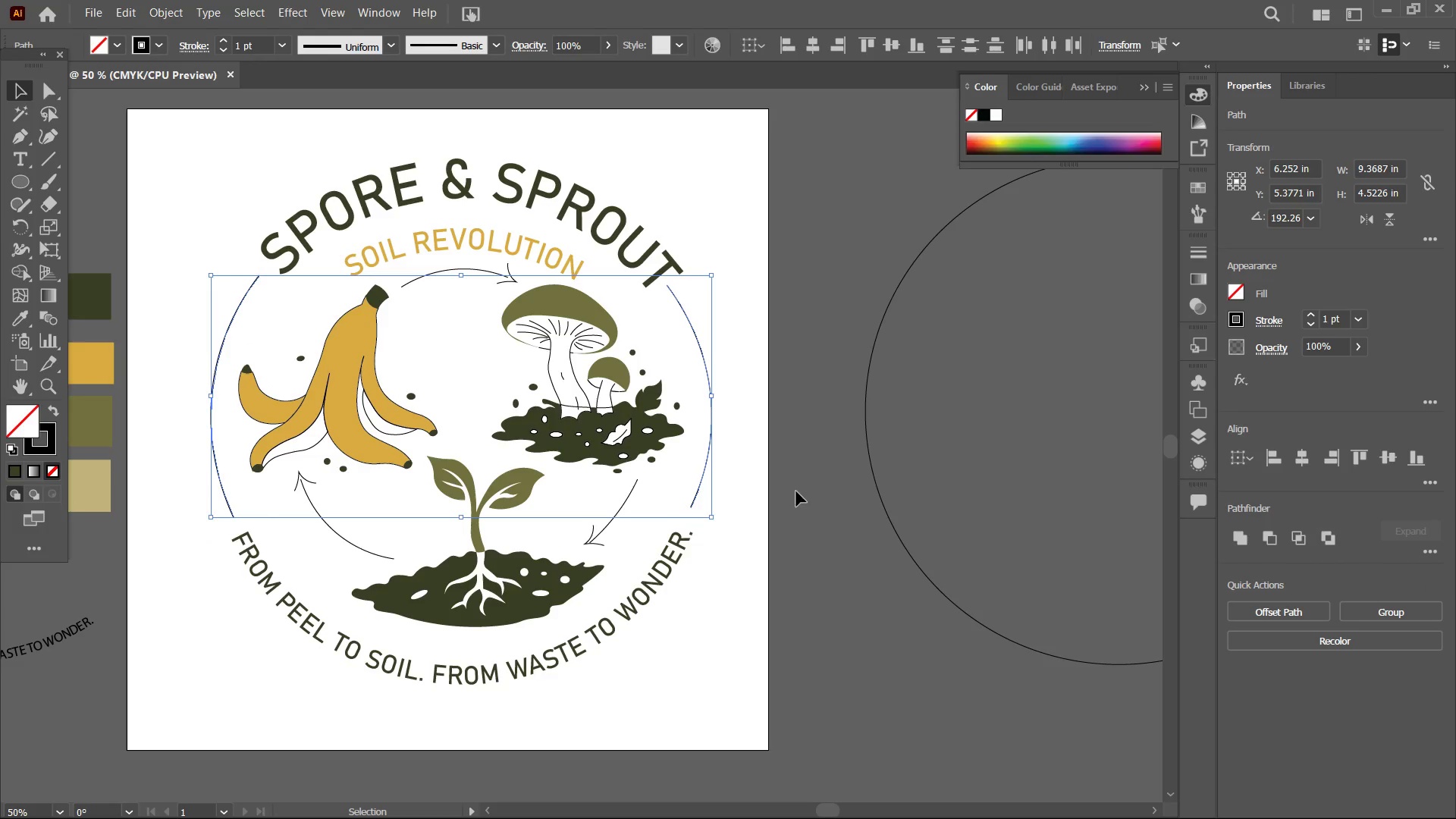 
left_click([759, 486])
 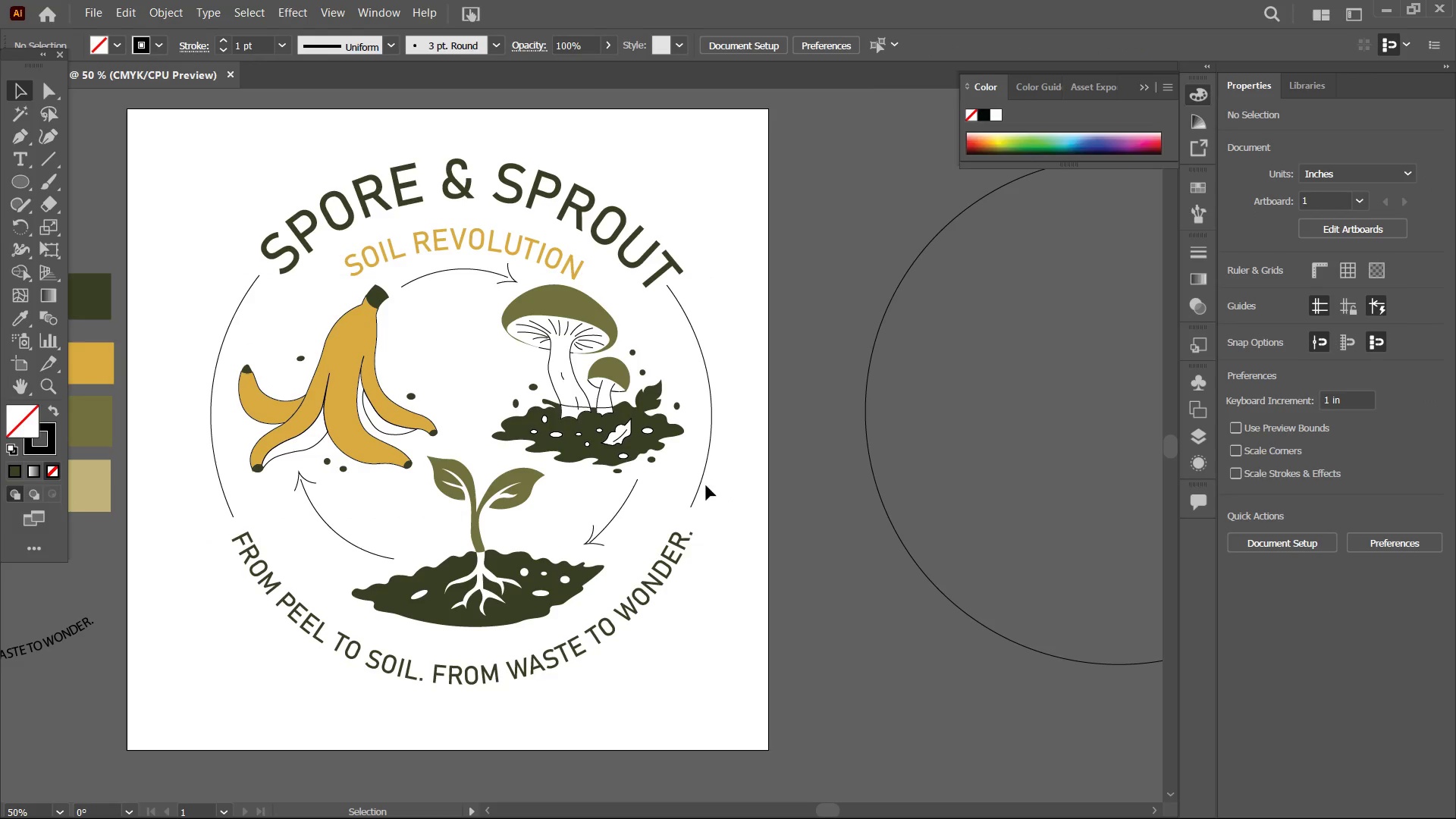 
left_click([703, 485])
 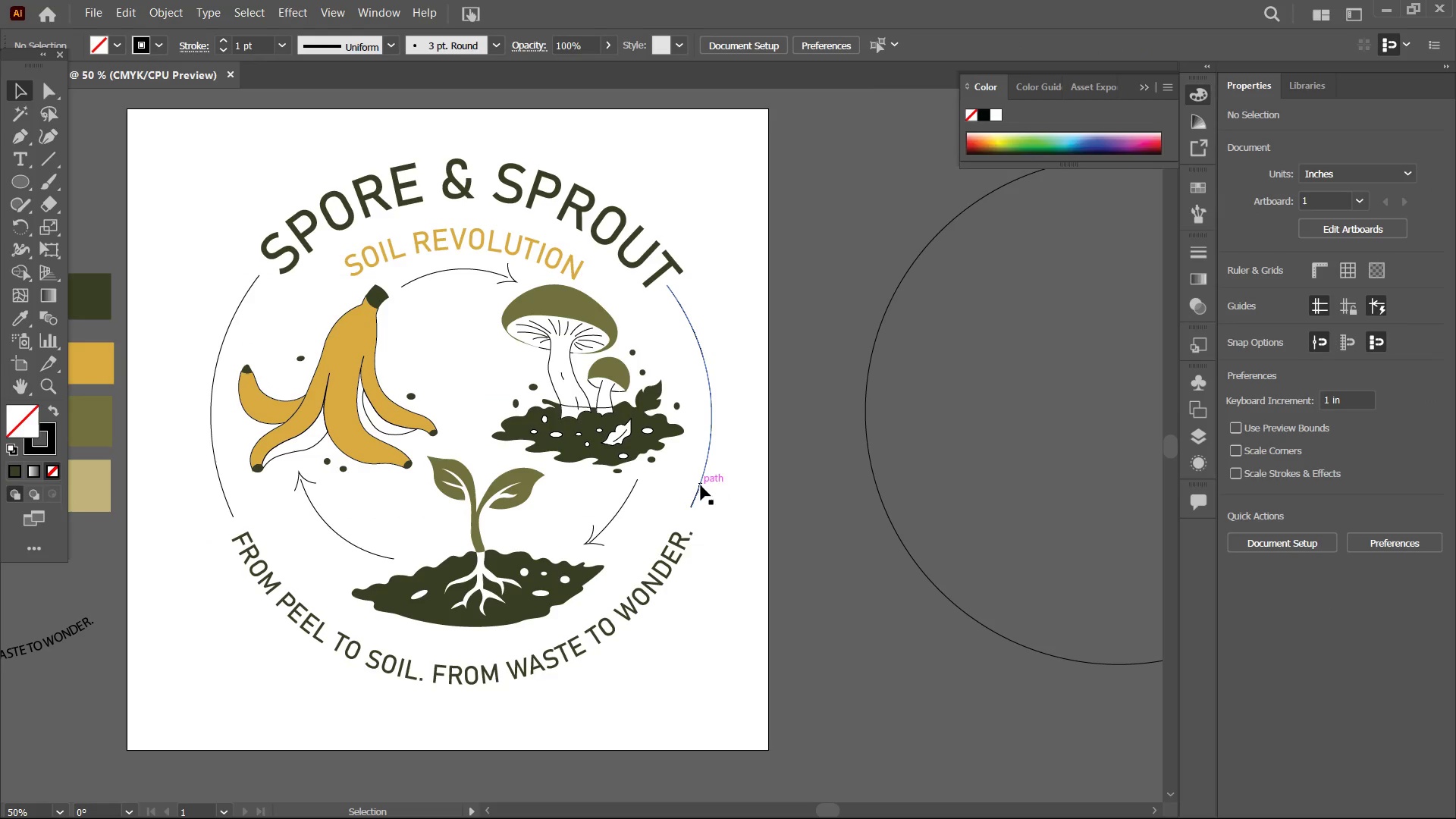 
double_click([701, 485])
 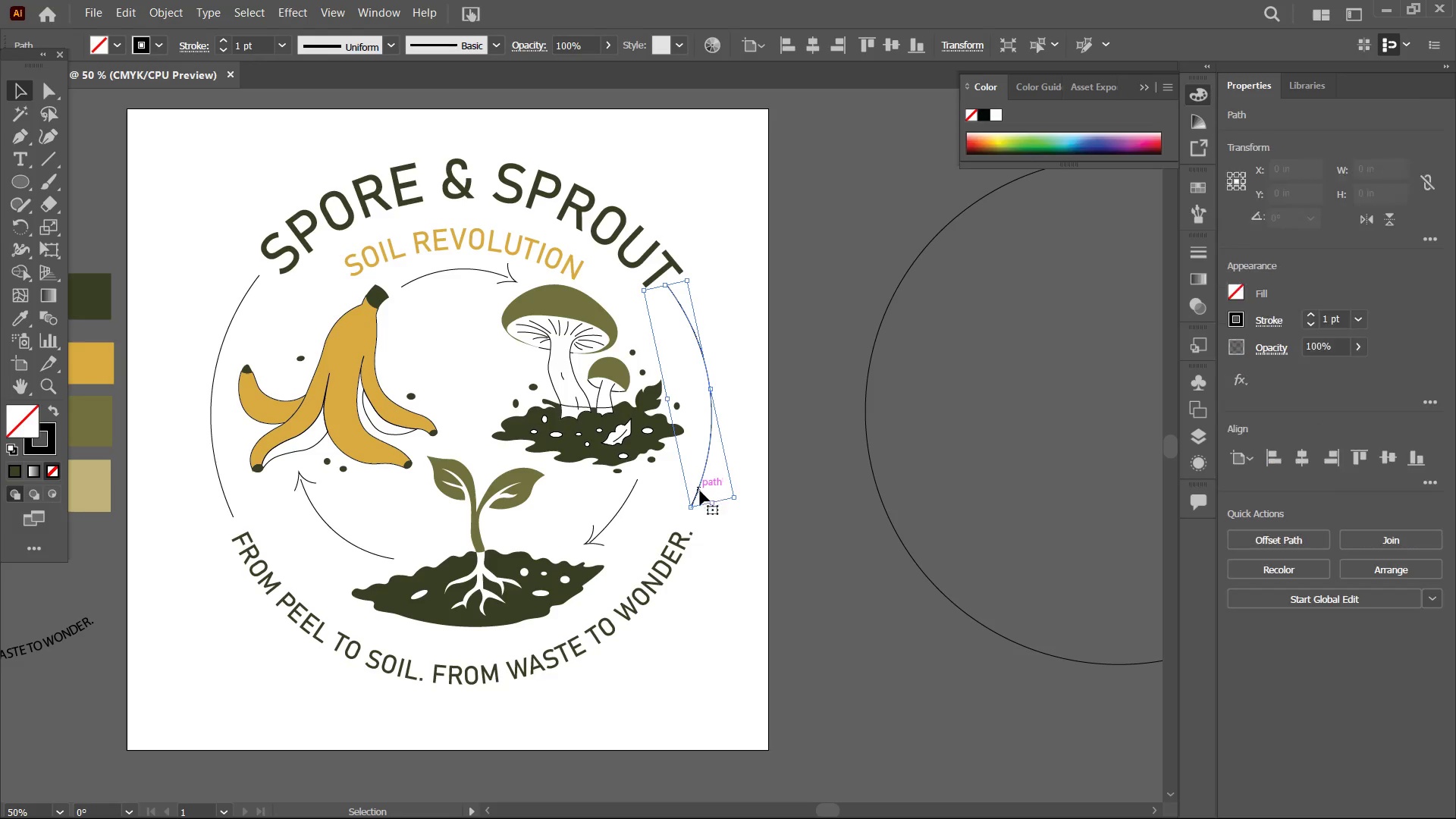 
hold_key(key=ShiftLeft, duration=2.38)
left_click_drag(start_coordinate=[713, 504], to_coordinate=[710, 514])
 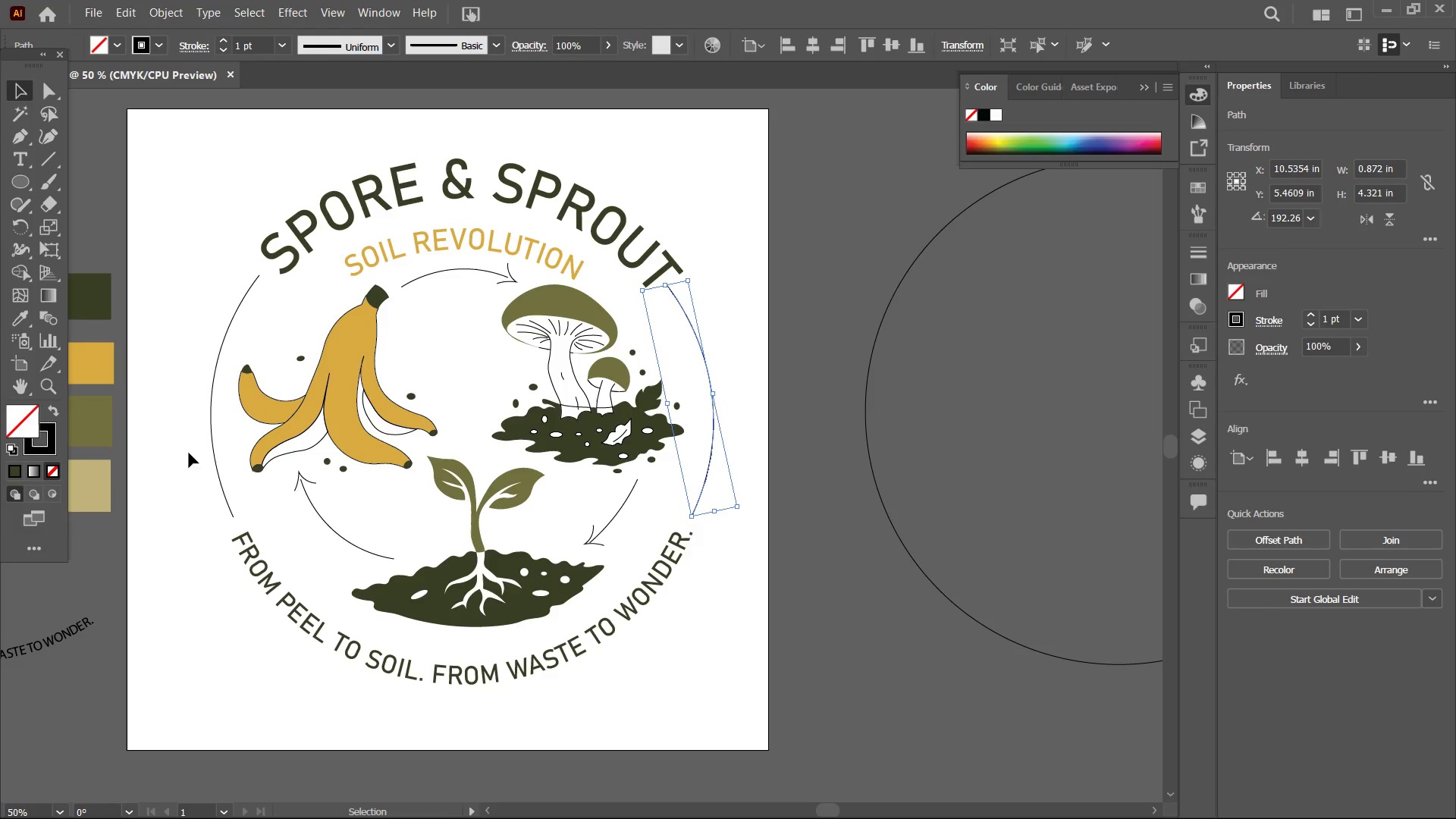 
hold_key(key=ShiftLeft, duration=1.09)
left_click([217, 472])
 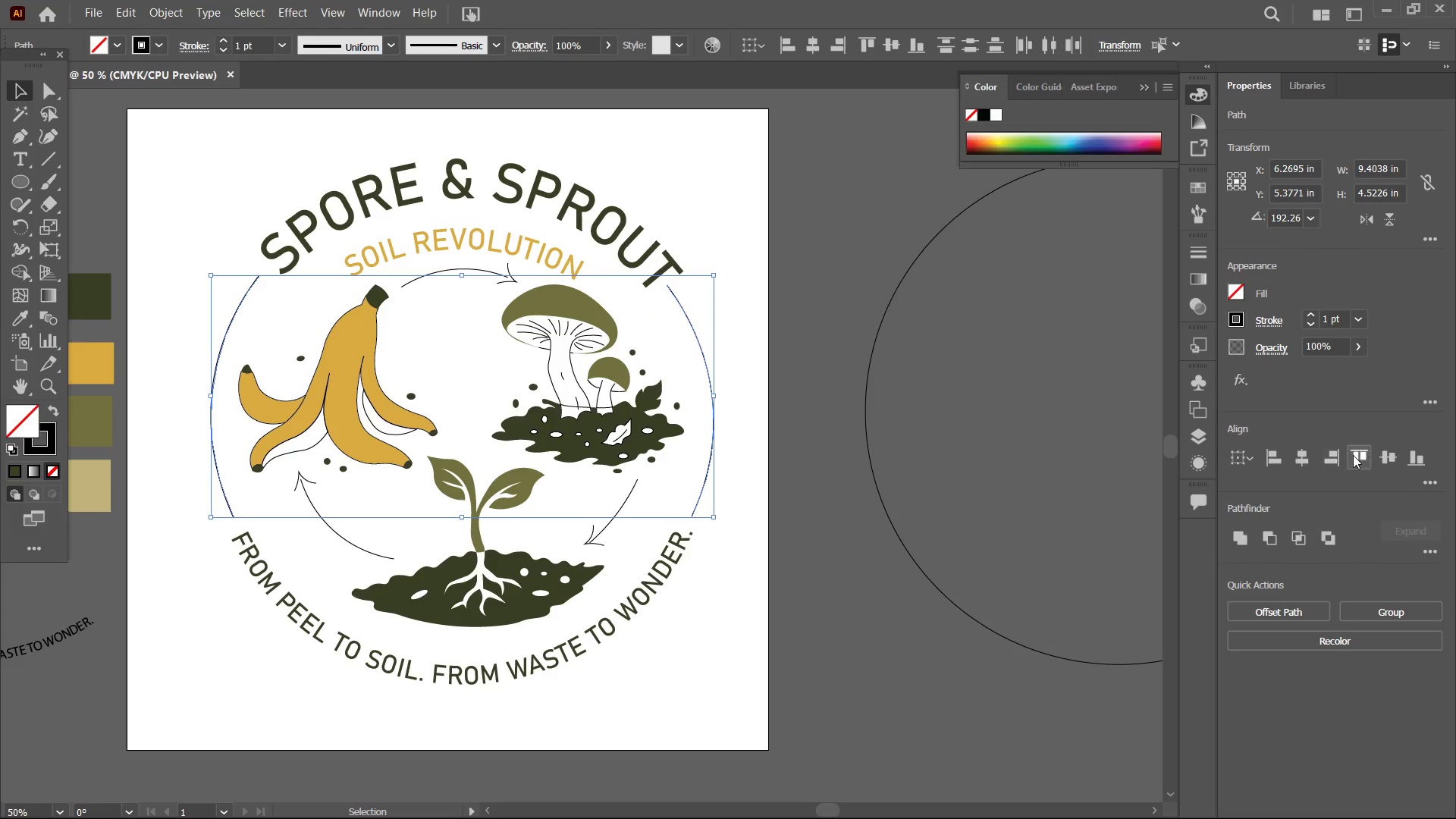 
left_click([1379, 455])
 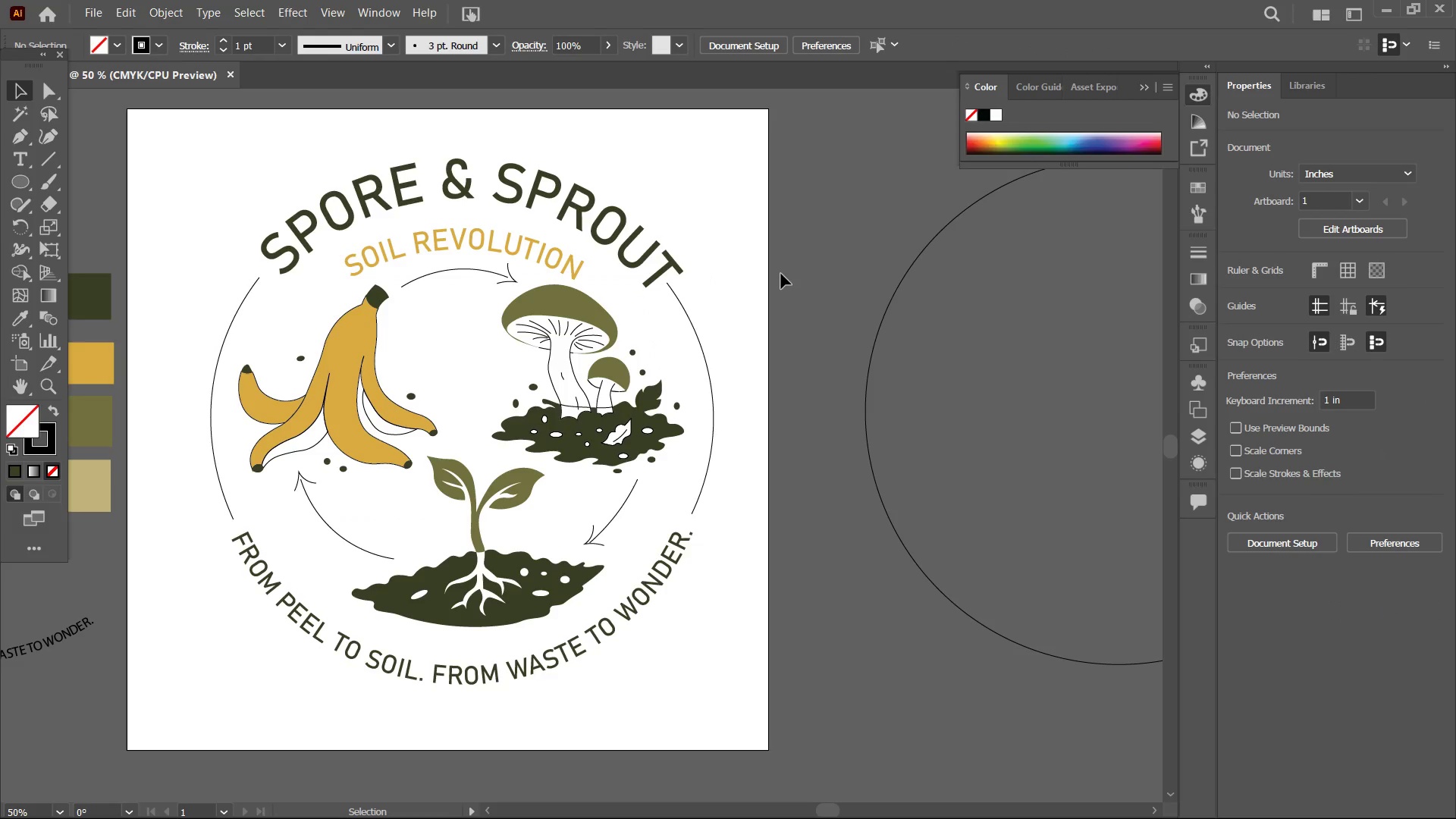 
wait(10.05)
 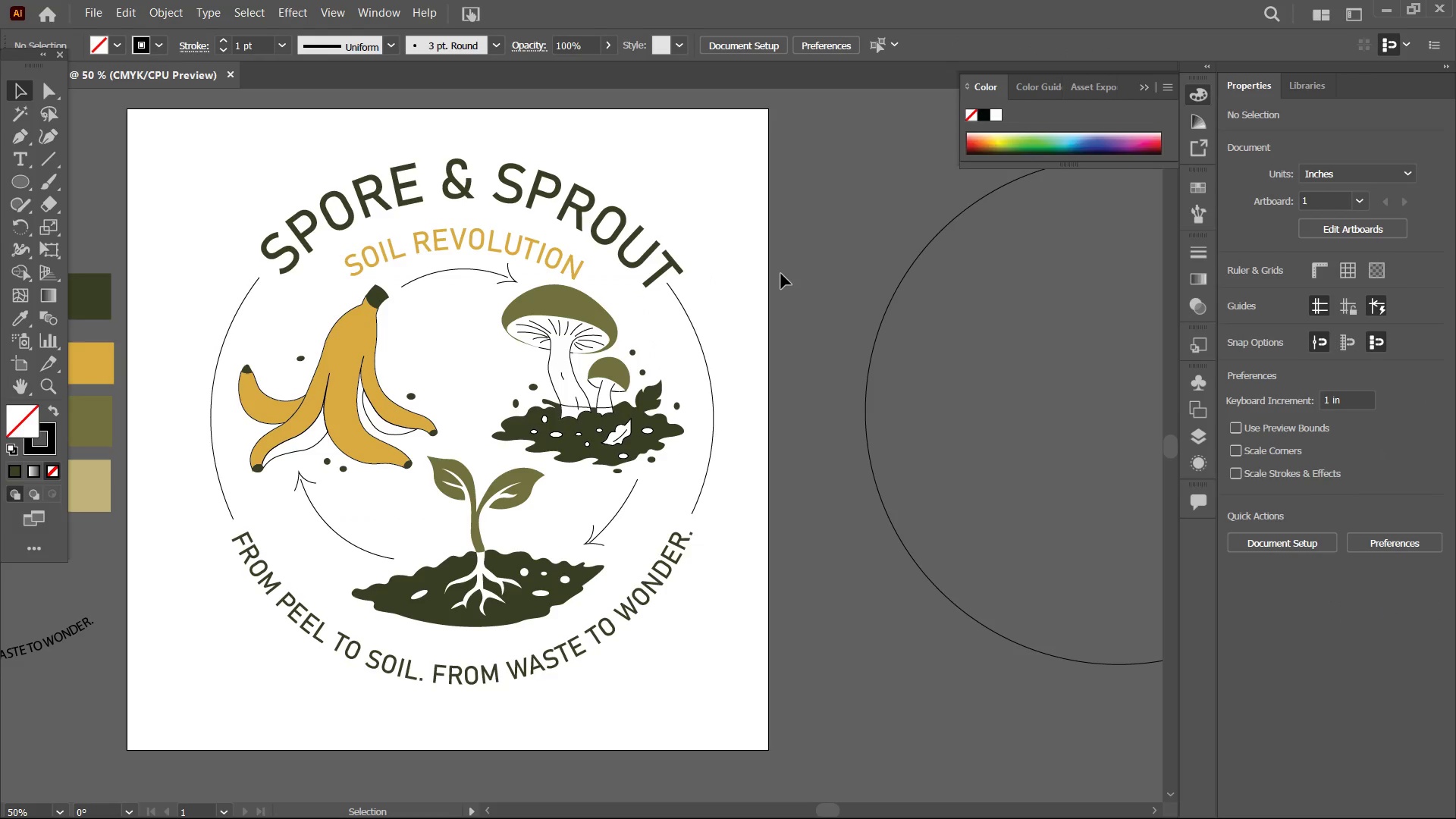 
left_click([1105, 789])